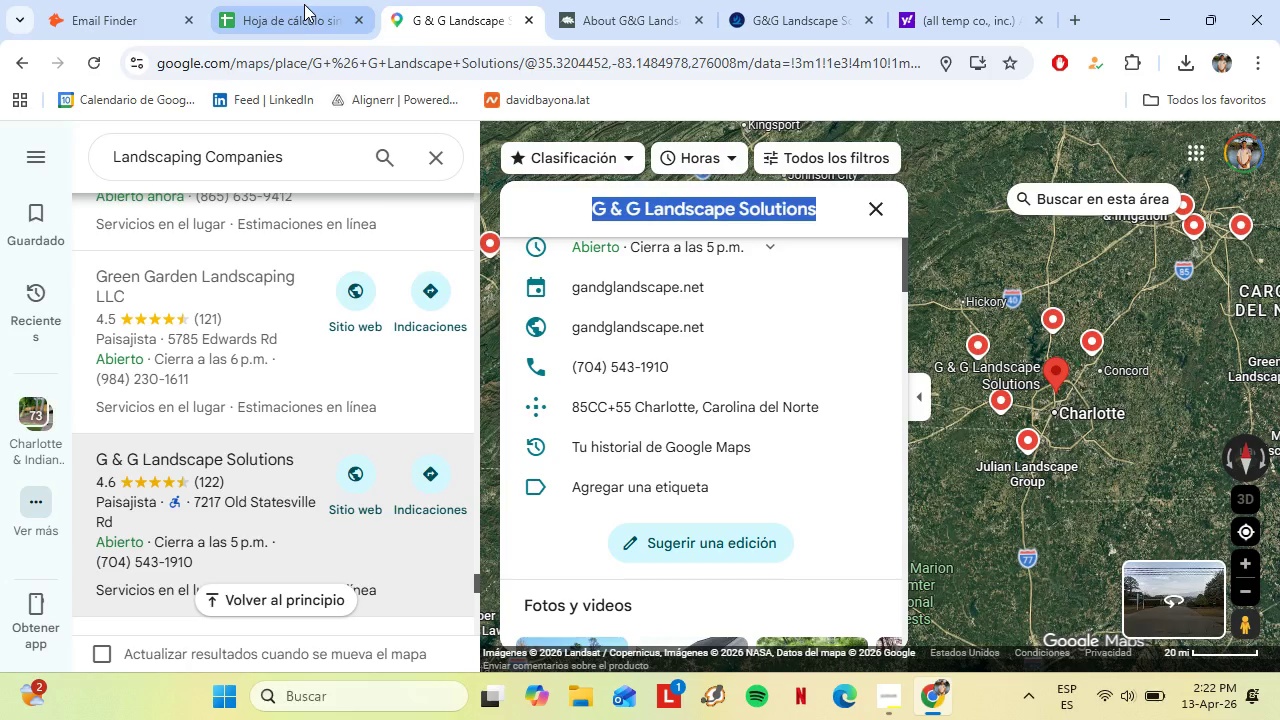 
left_click([304, 3])
 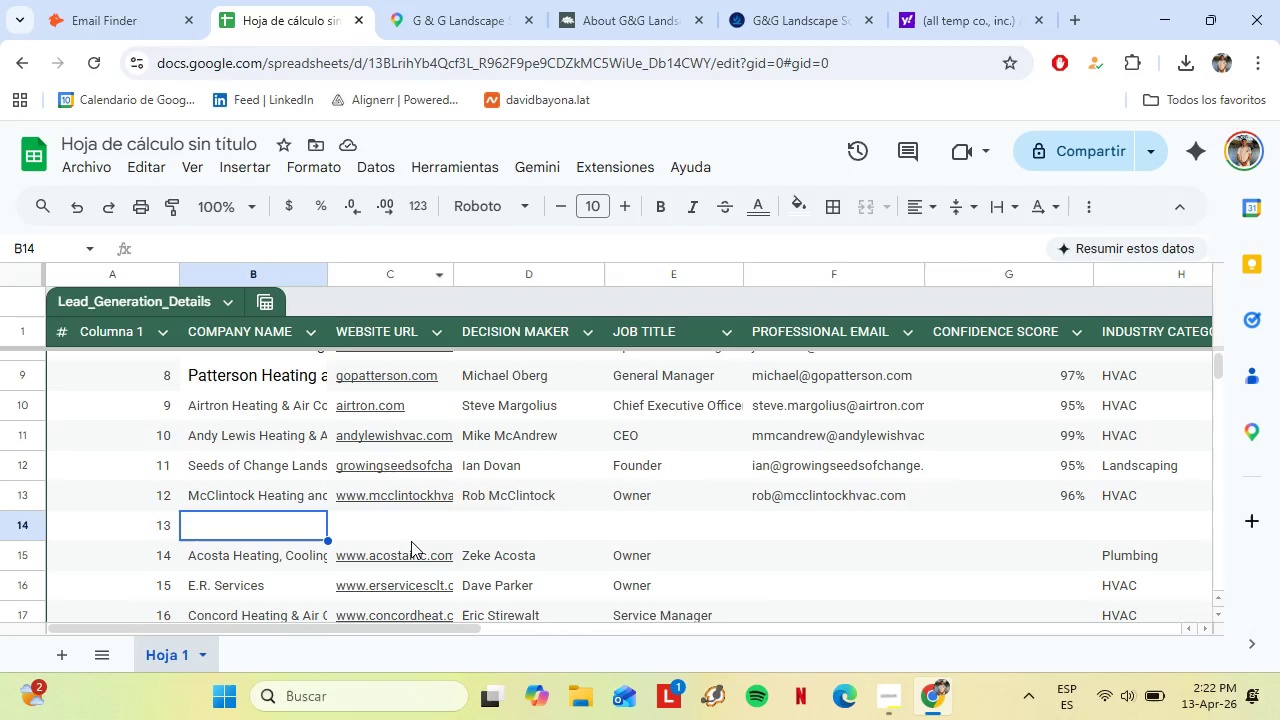 
left_click([401, 536])
 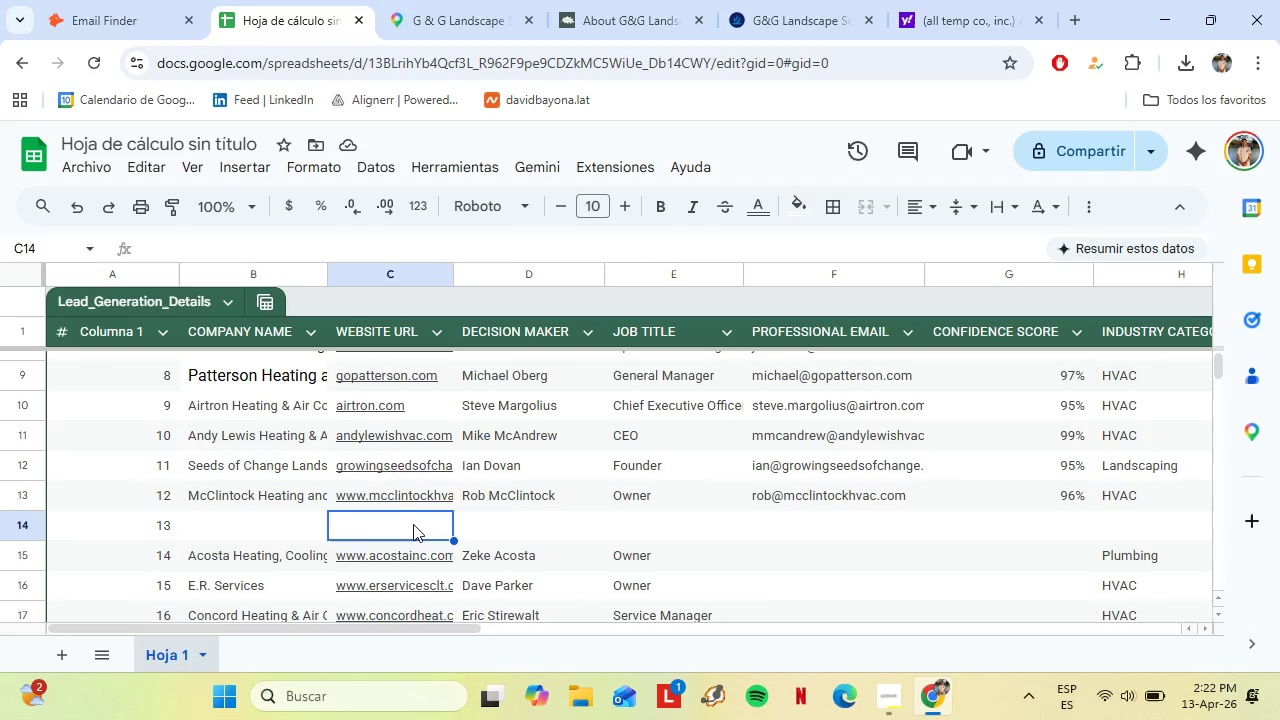 
hold_key(key=ControlLeft, duration=0.34)
 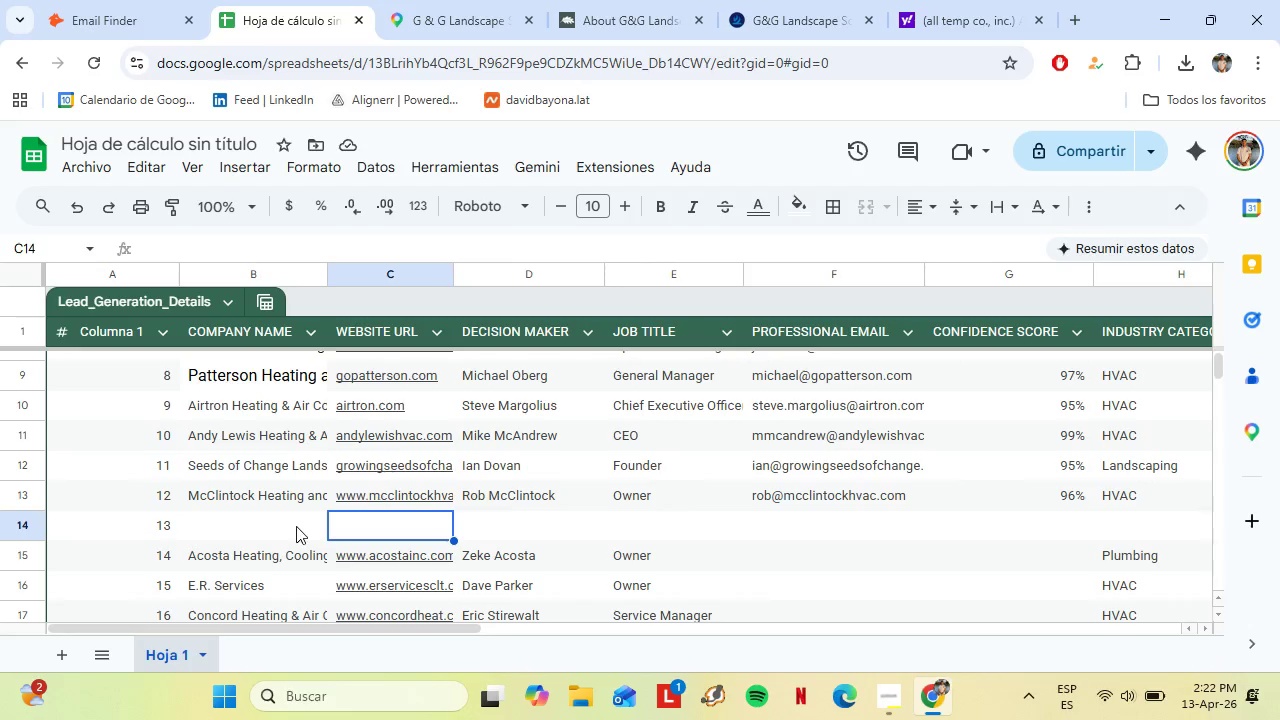 
left_click([294, 526])
 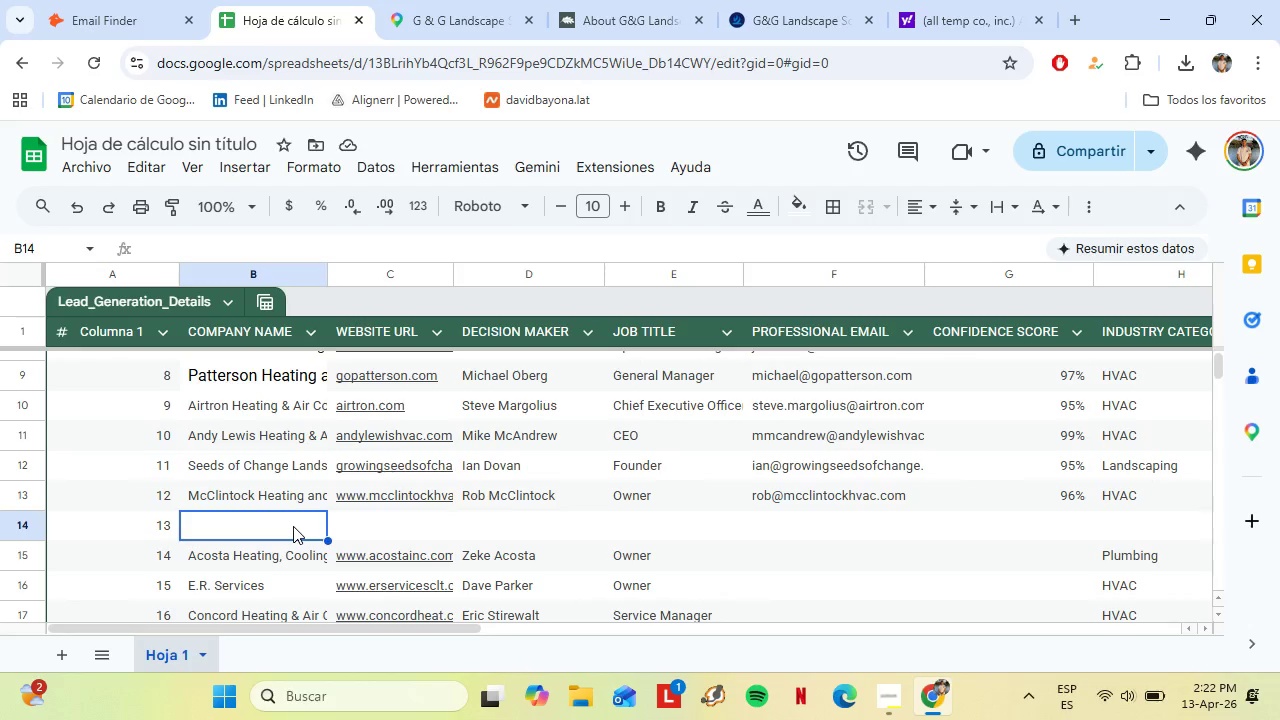 
key(Control+Shift+V)
 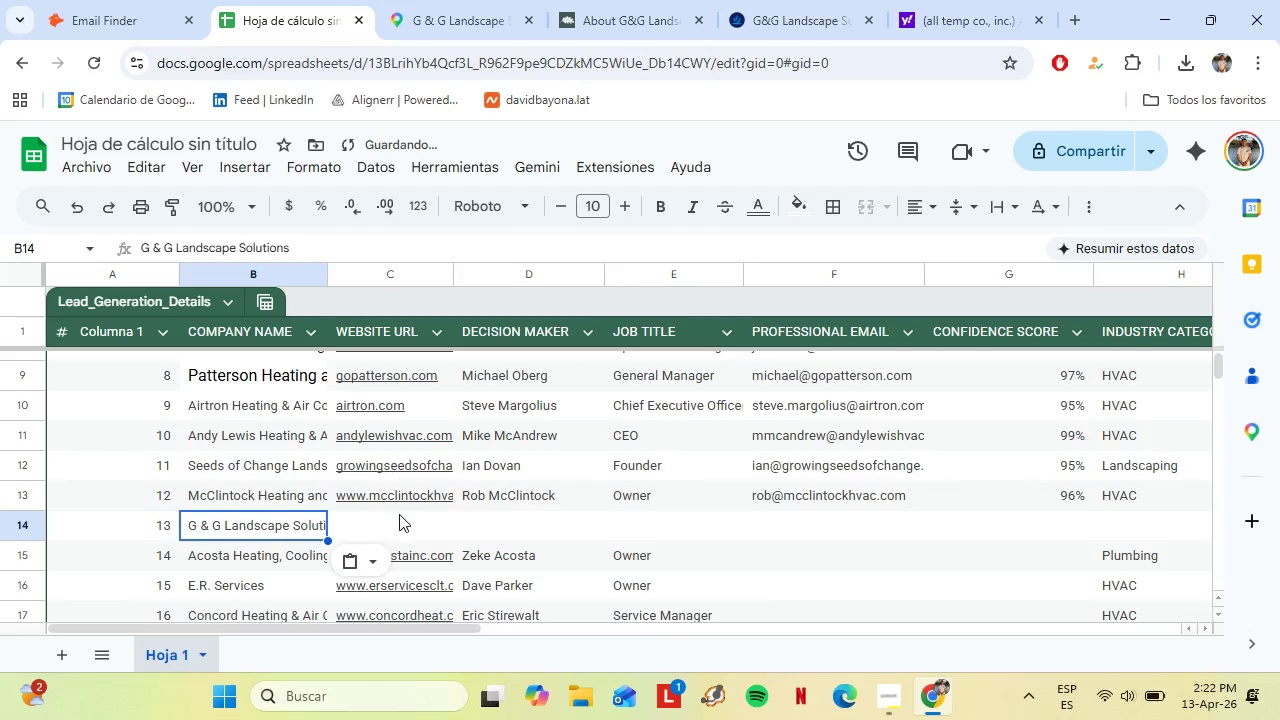 
left_click([400, 515])
 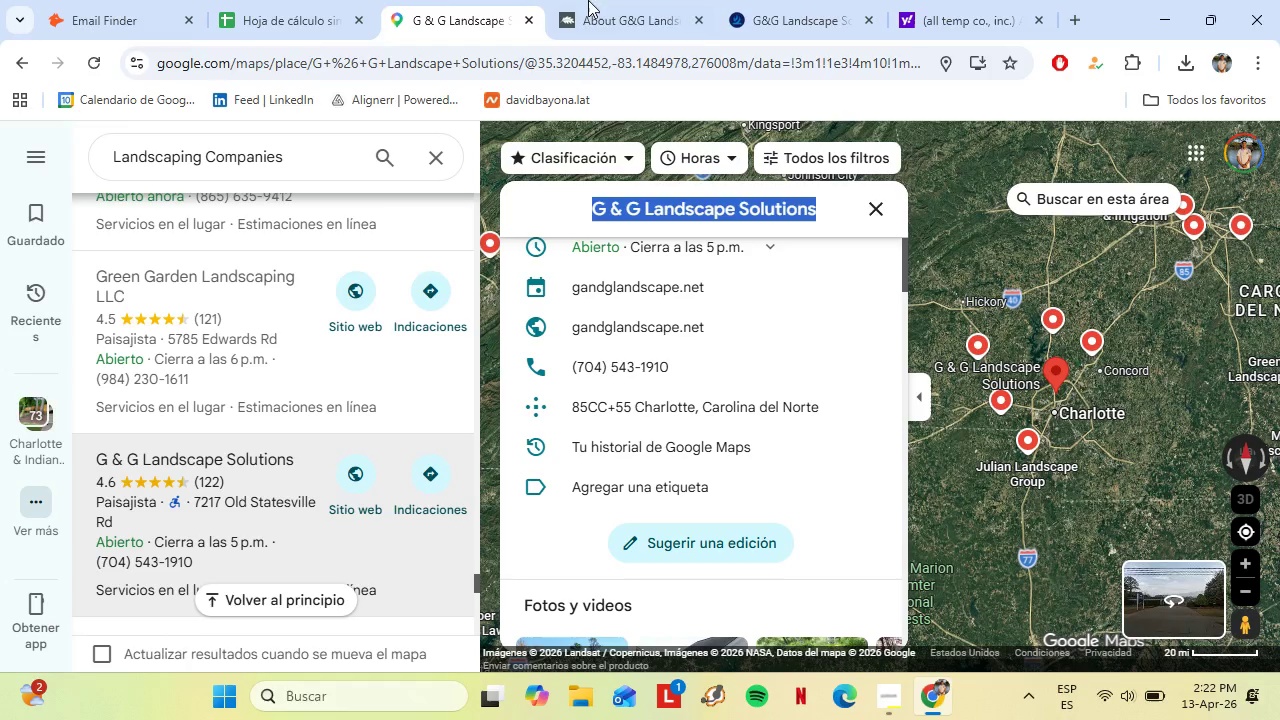 
double_click([595, 0])
 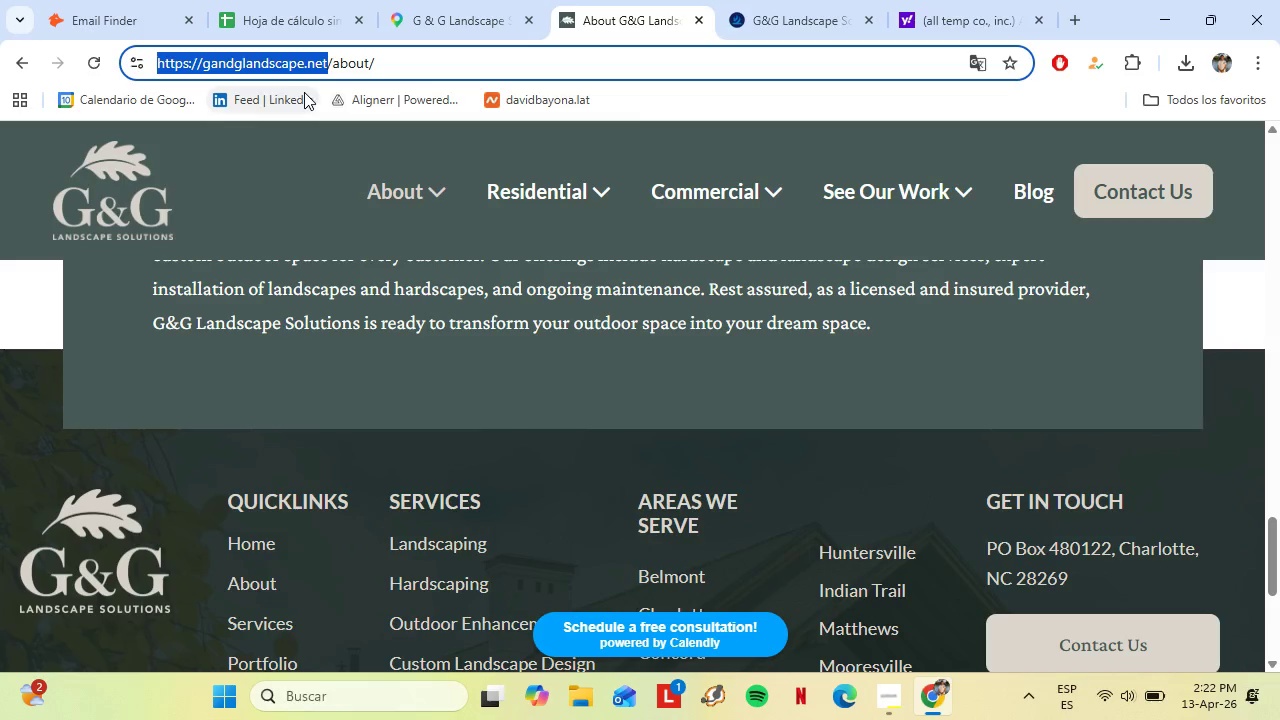 
key(Control+C)
 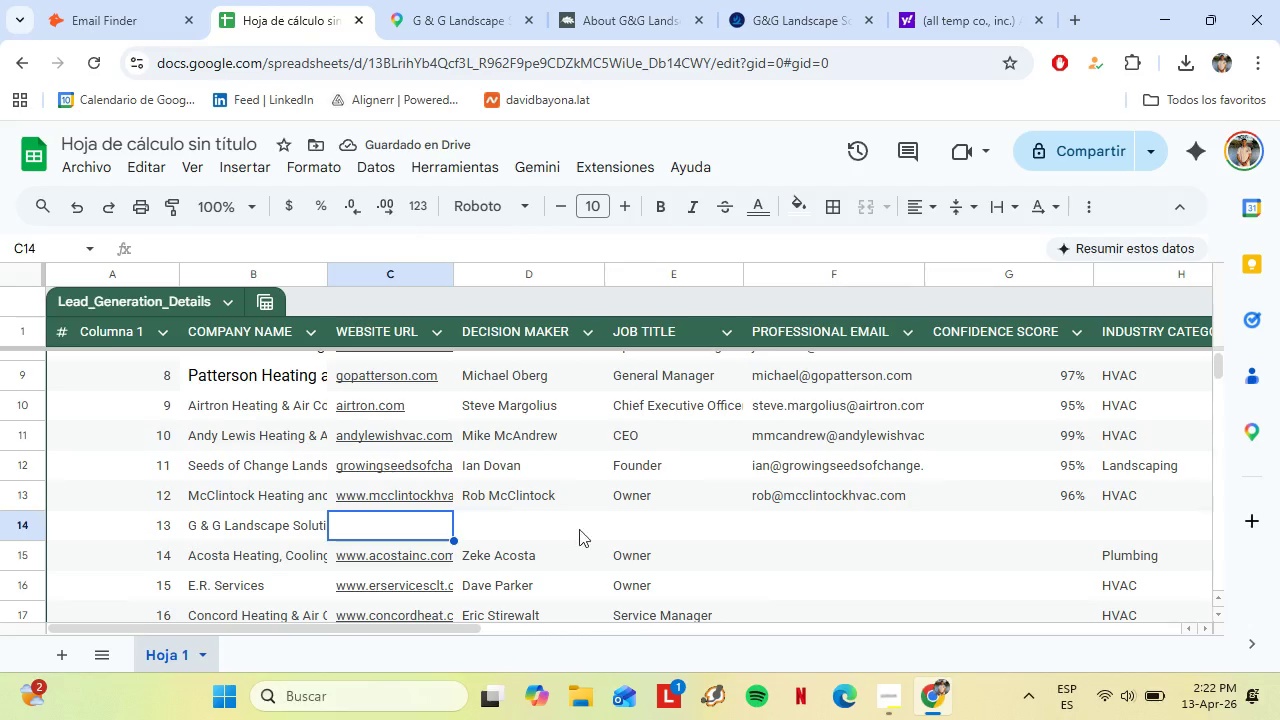 
key(Control+Shift+V)
 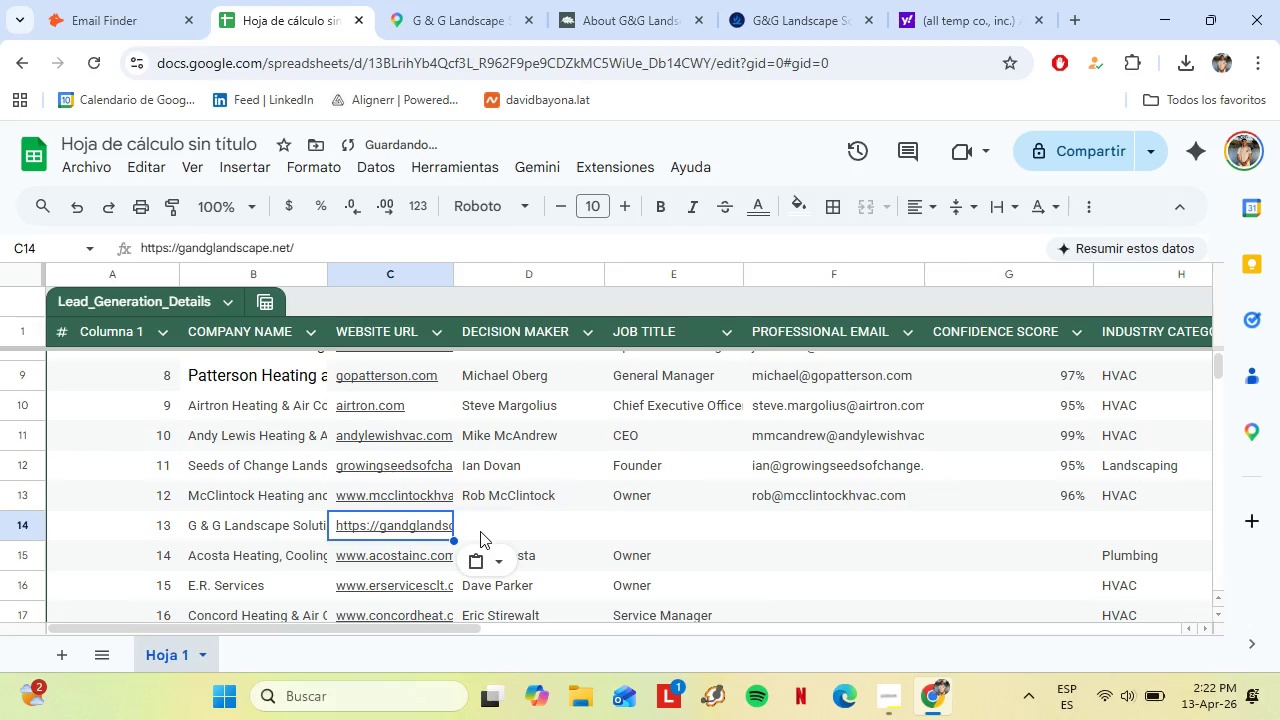 
key(Shift+ShiftLeft)
 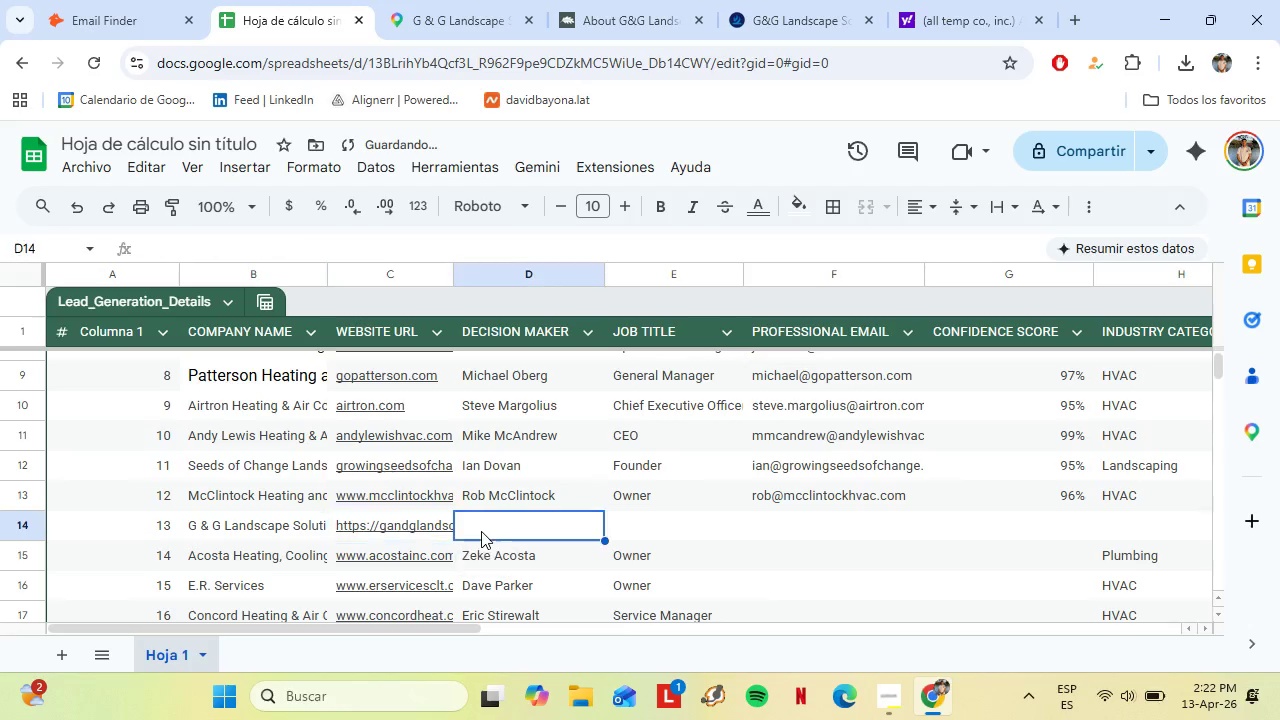 
left_click([481, 531])
 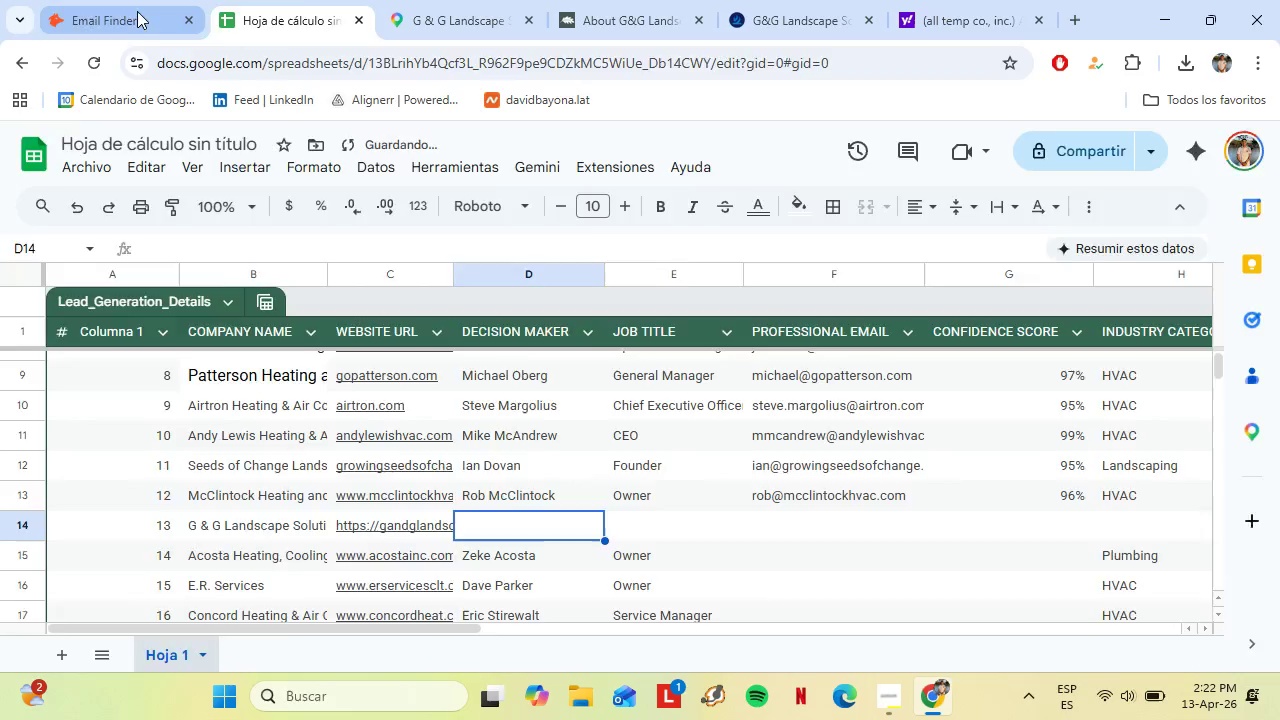 
left_click([137, 11])
 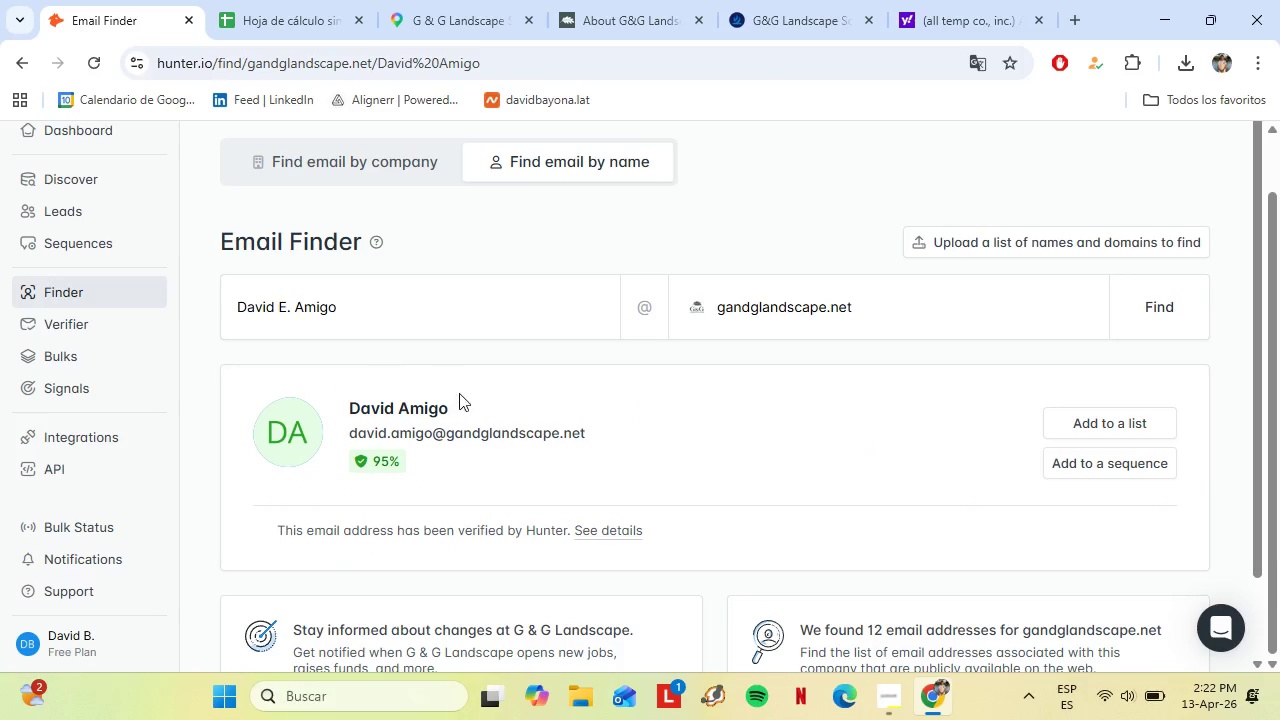 
left_click_drag(start_coordinate=[463, 399], to_coordinate=[349, 410])
 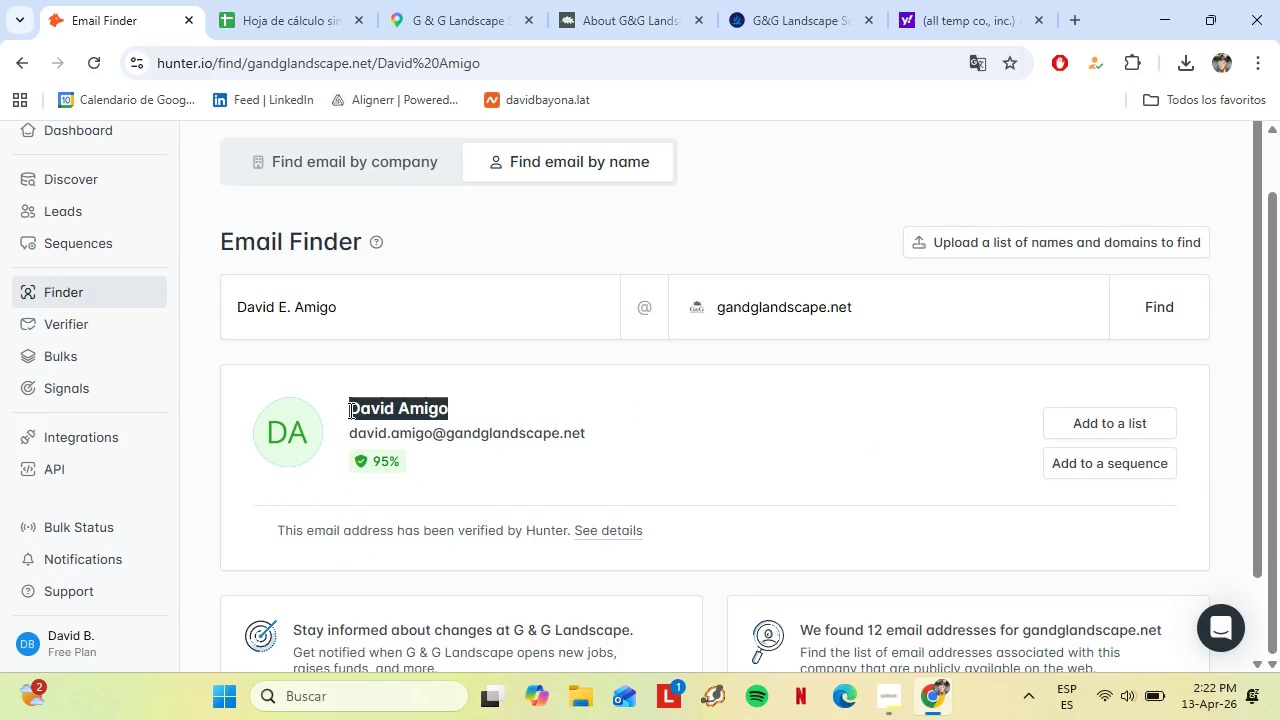 
key(Control+C)
 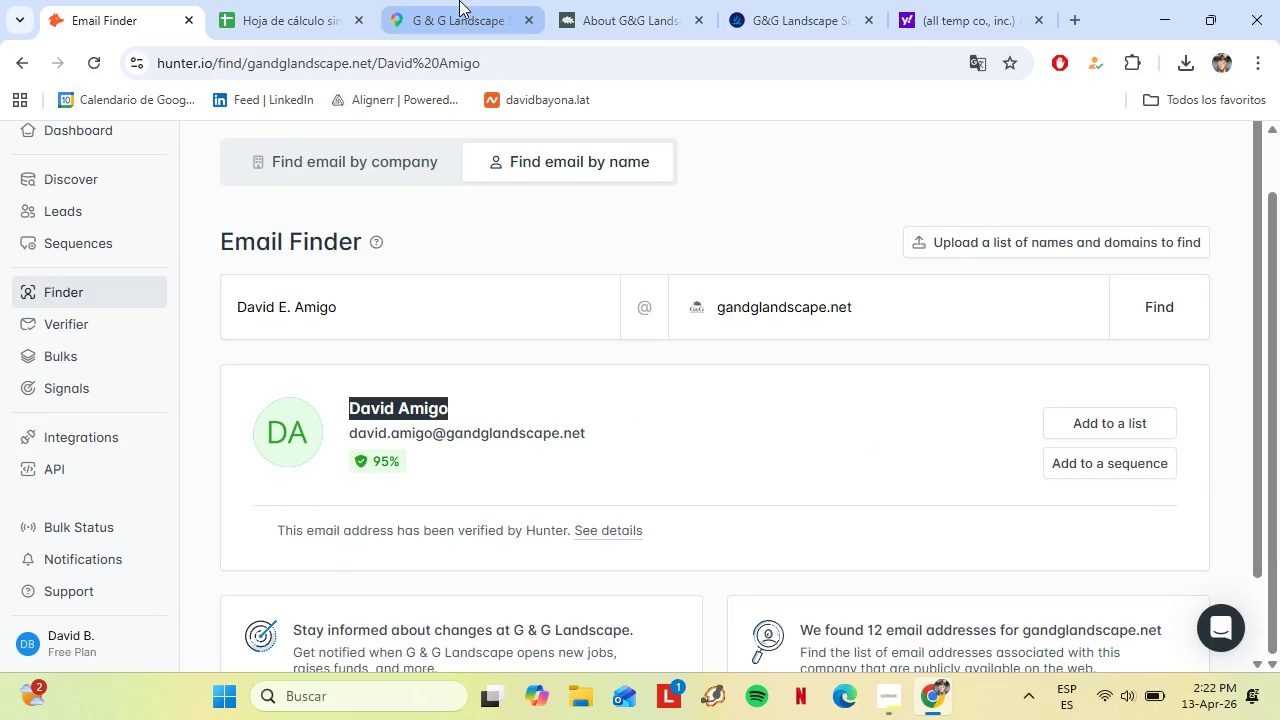 
left_click([459, 0])
 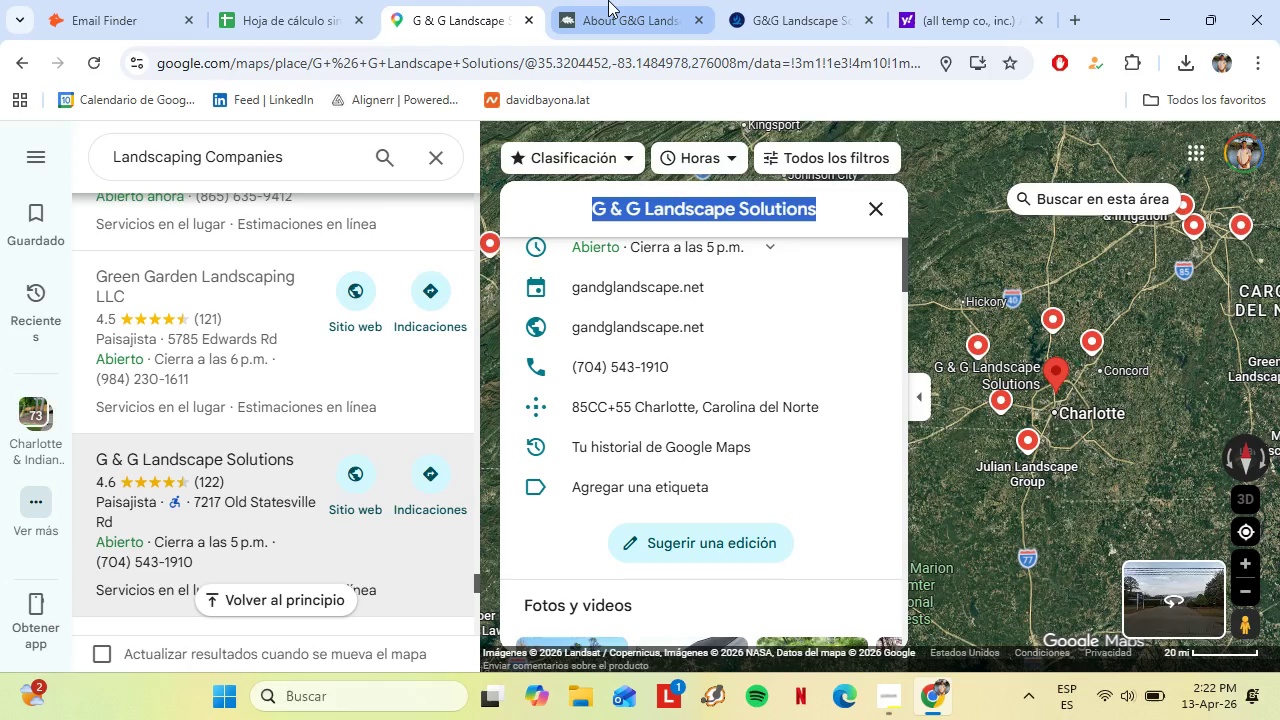 
left_click([608, 0])
 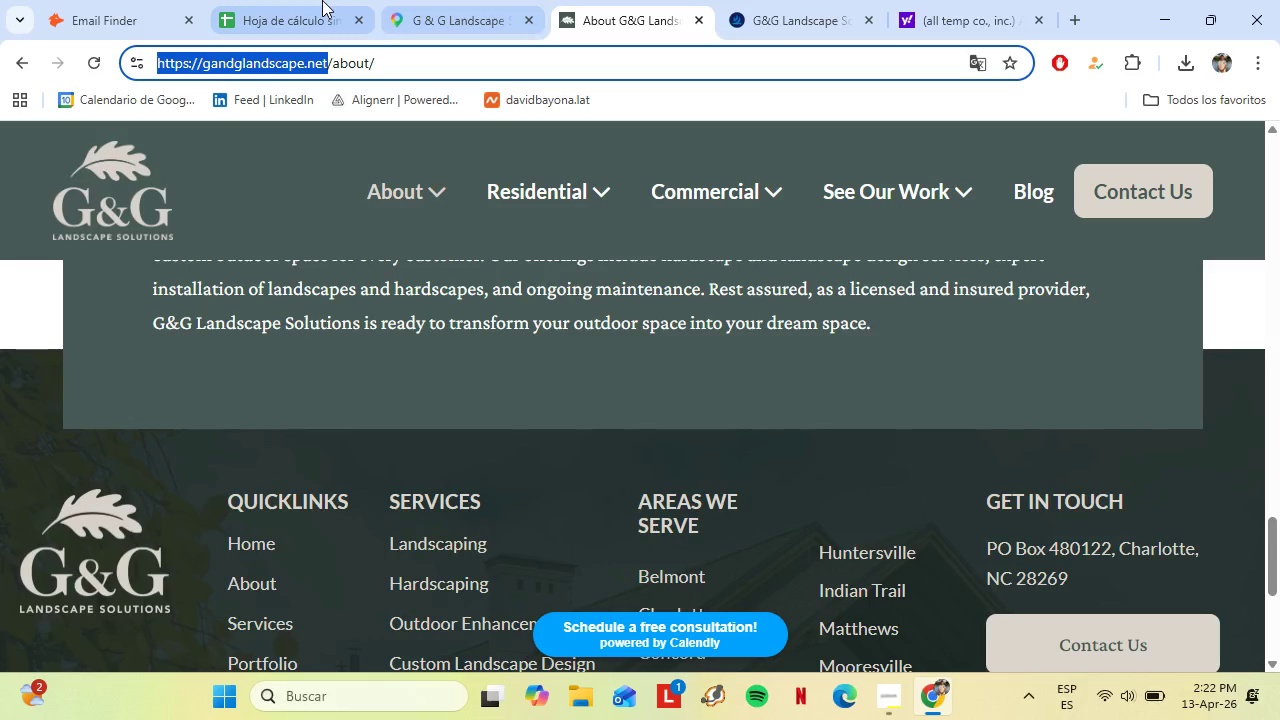 
left_click([321, 0])
 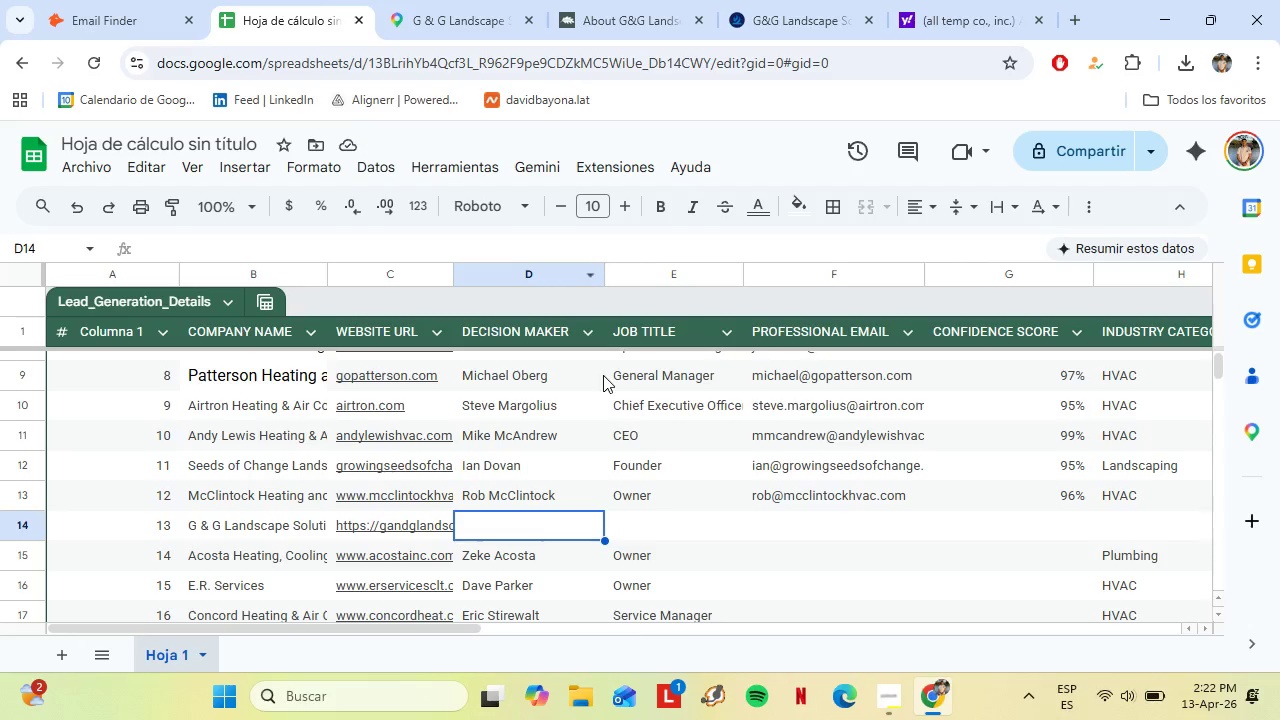 
key(Control+Shift+V)
 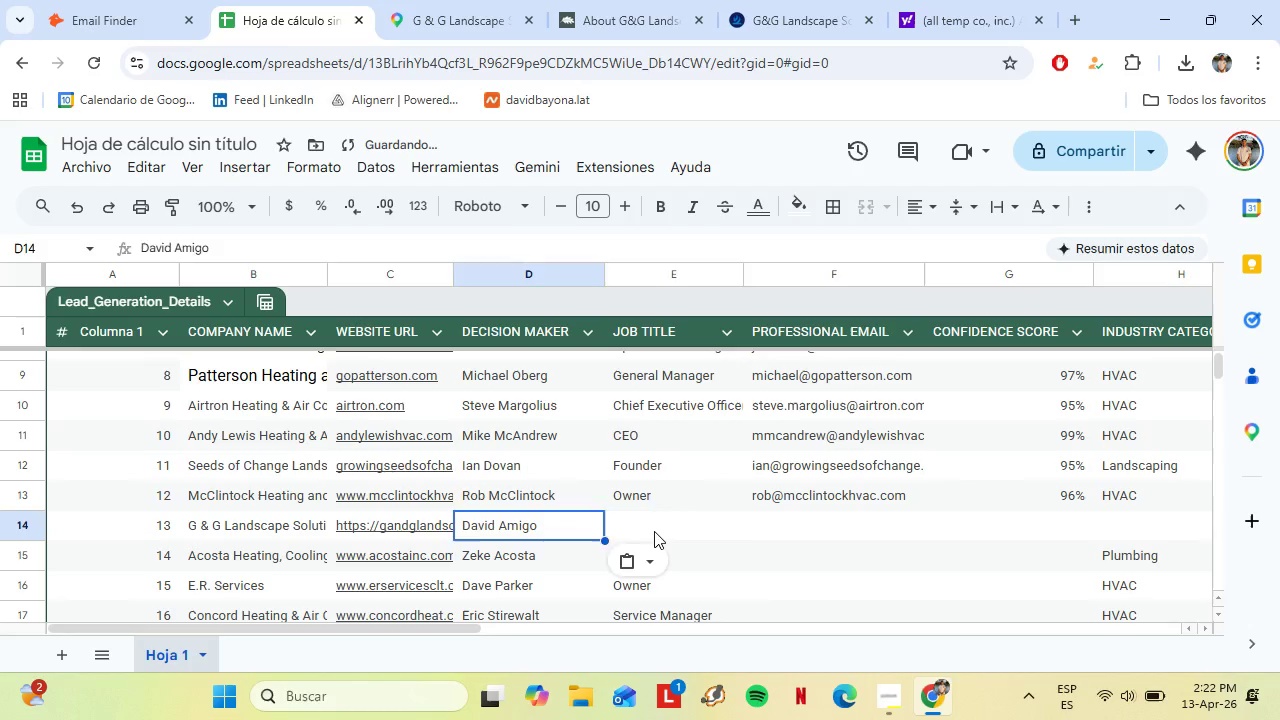 
left_click([654, 531])
 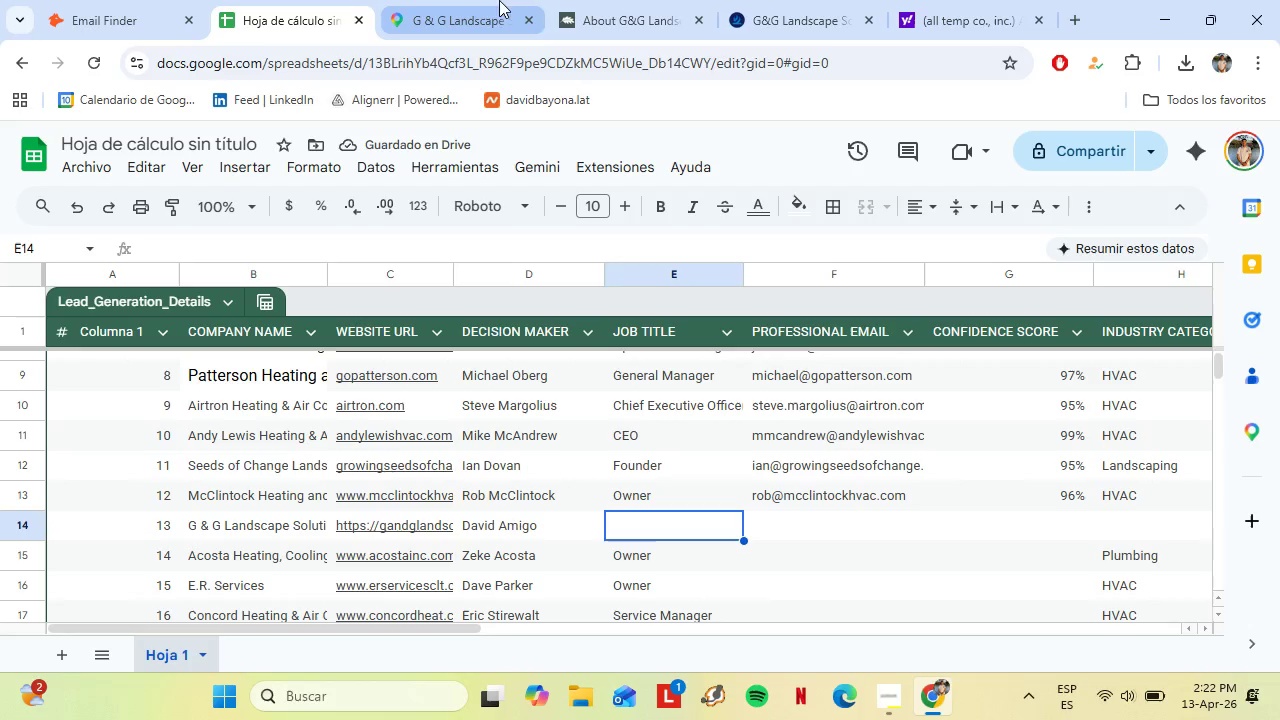 
type(Ow)
 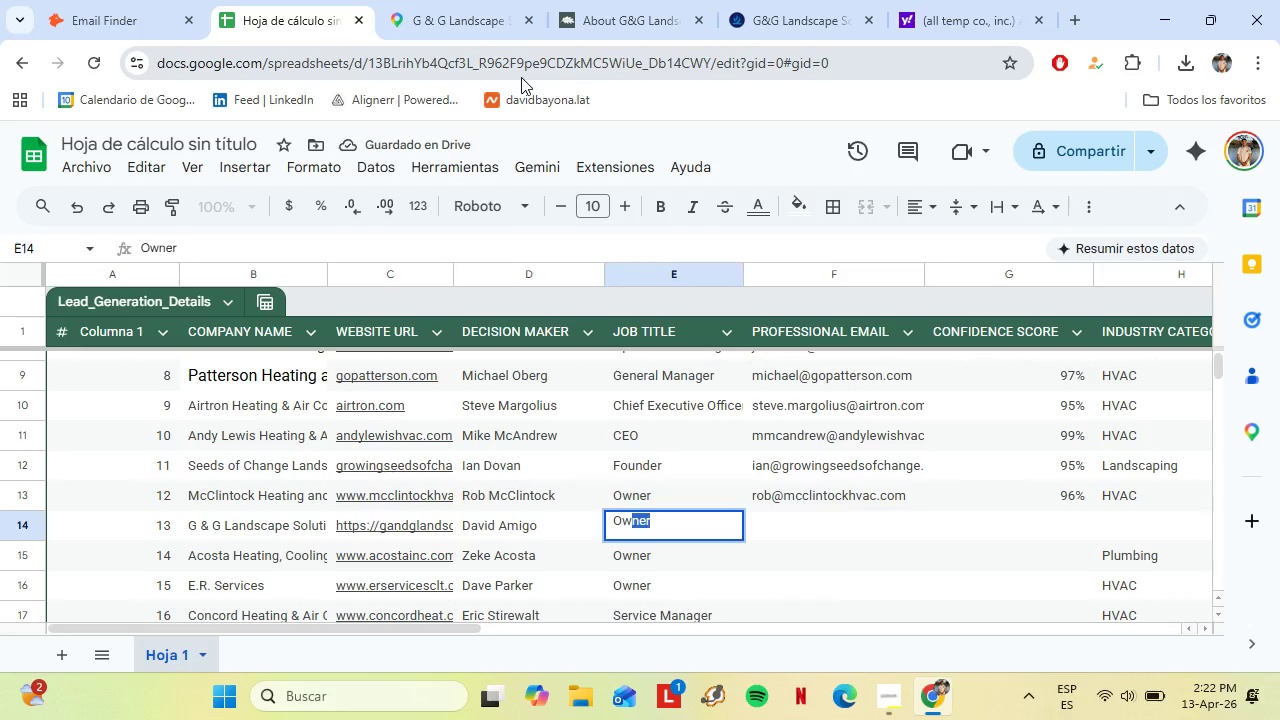 
key(ArrowRight)
 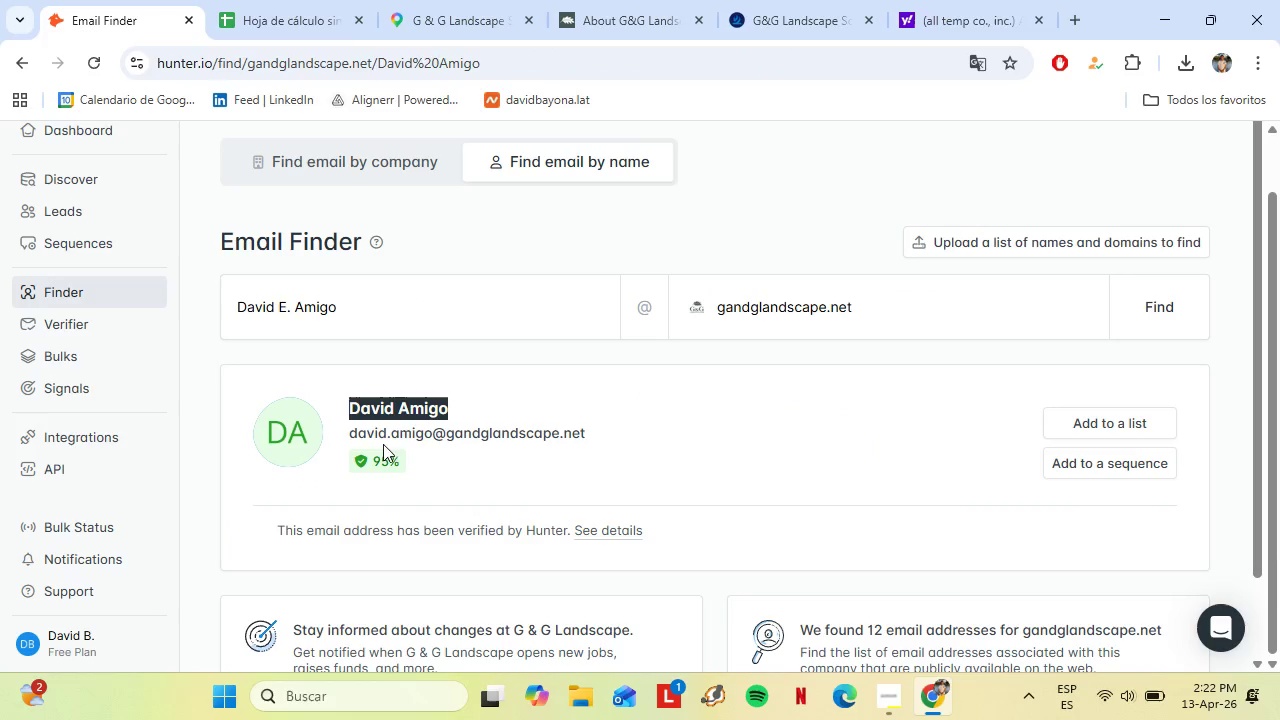 
left_click_drag(start_coordinate=[593, 445], to_coordinate=[340, 430])
 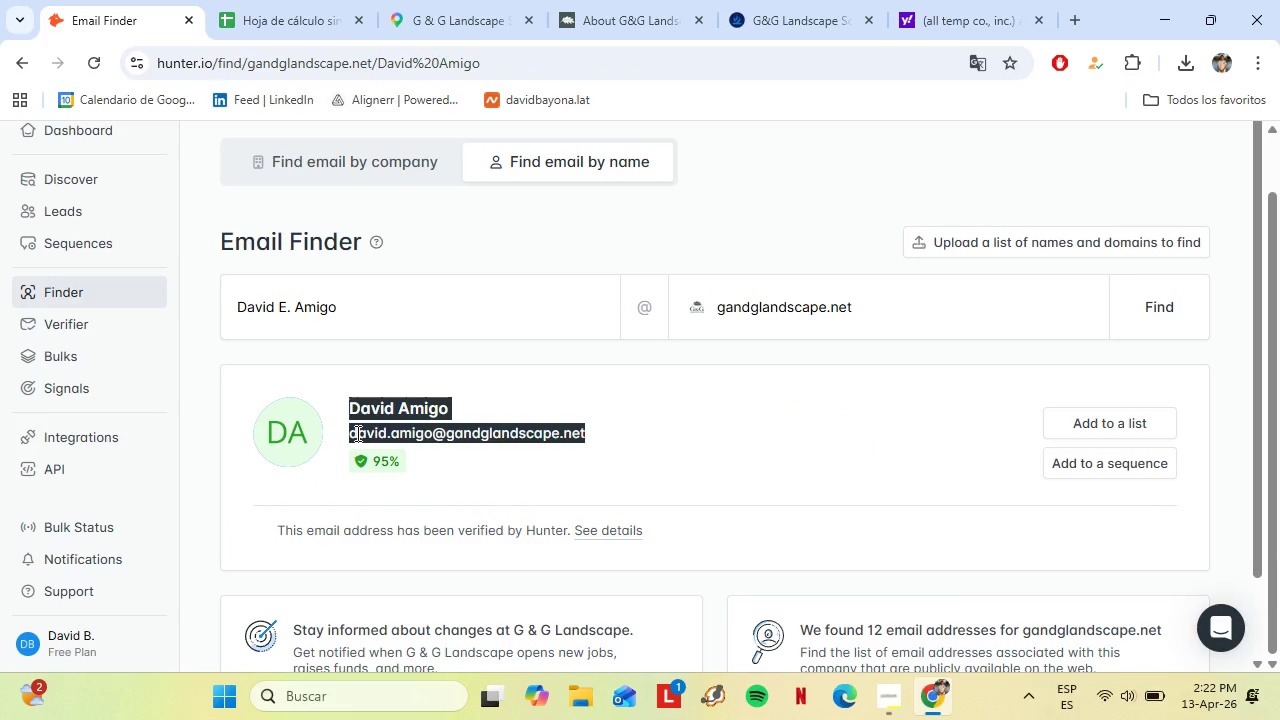 
left_click([356, 433])
 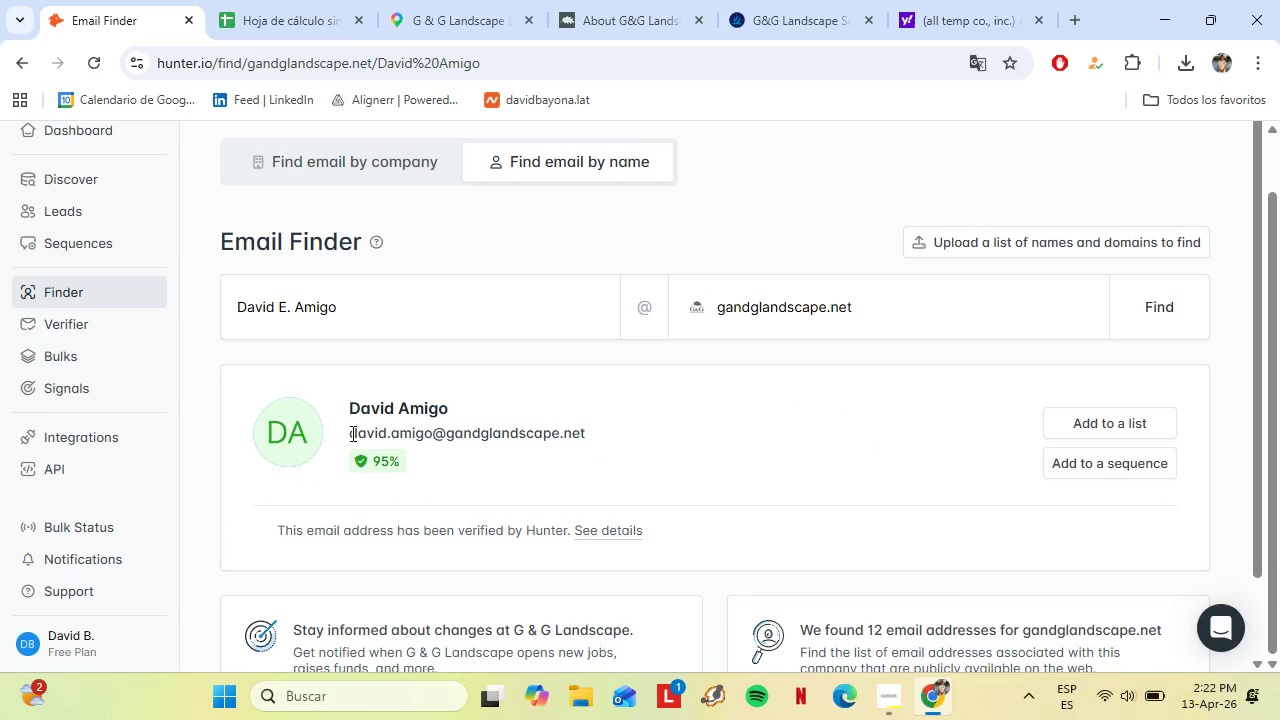 
left_click_drag(start_coordinate=[351, 433], to_coordinate=[588, 443])
 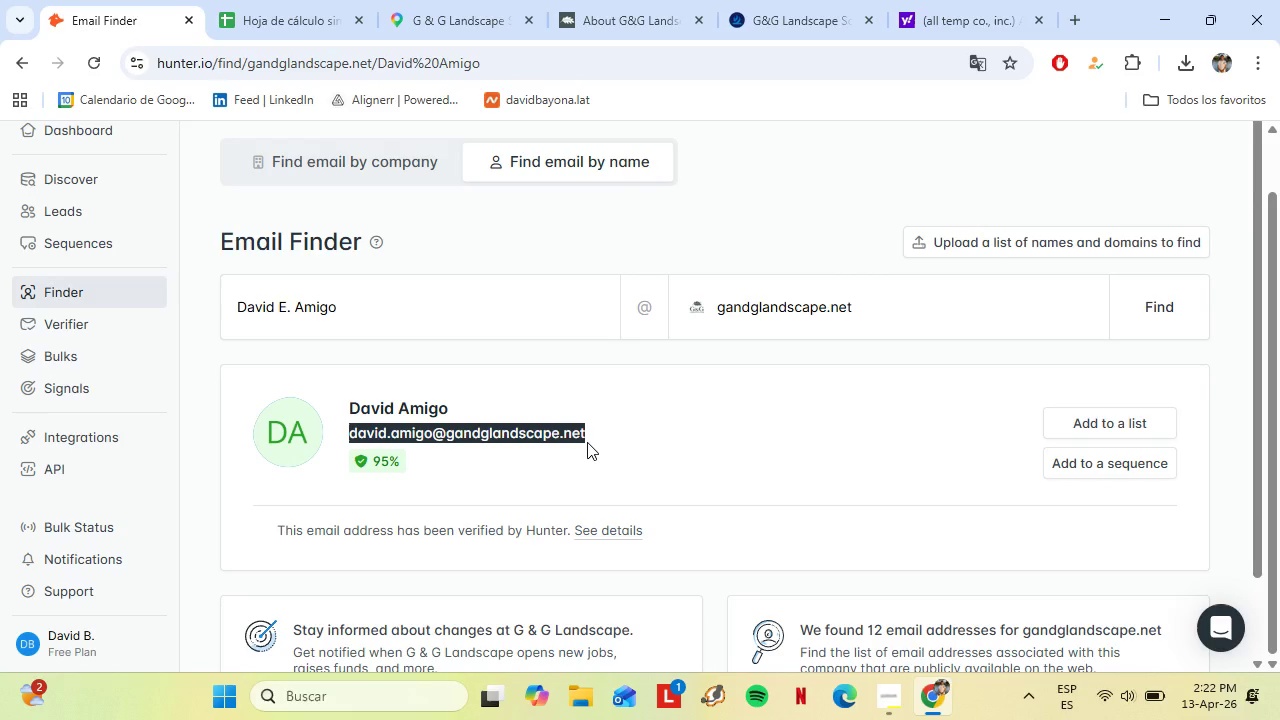 
key(Control+C)
 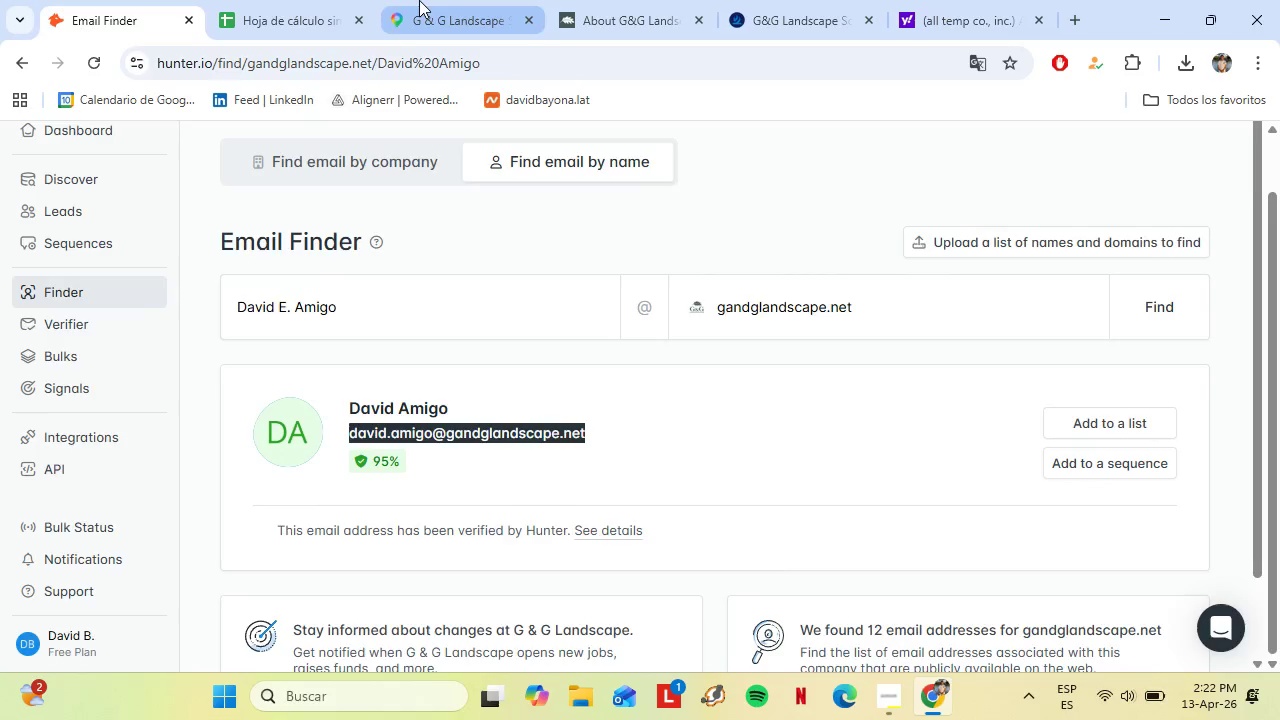 
left_click([419, 0])
 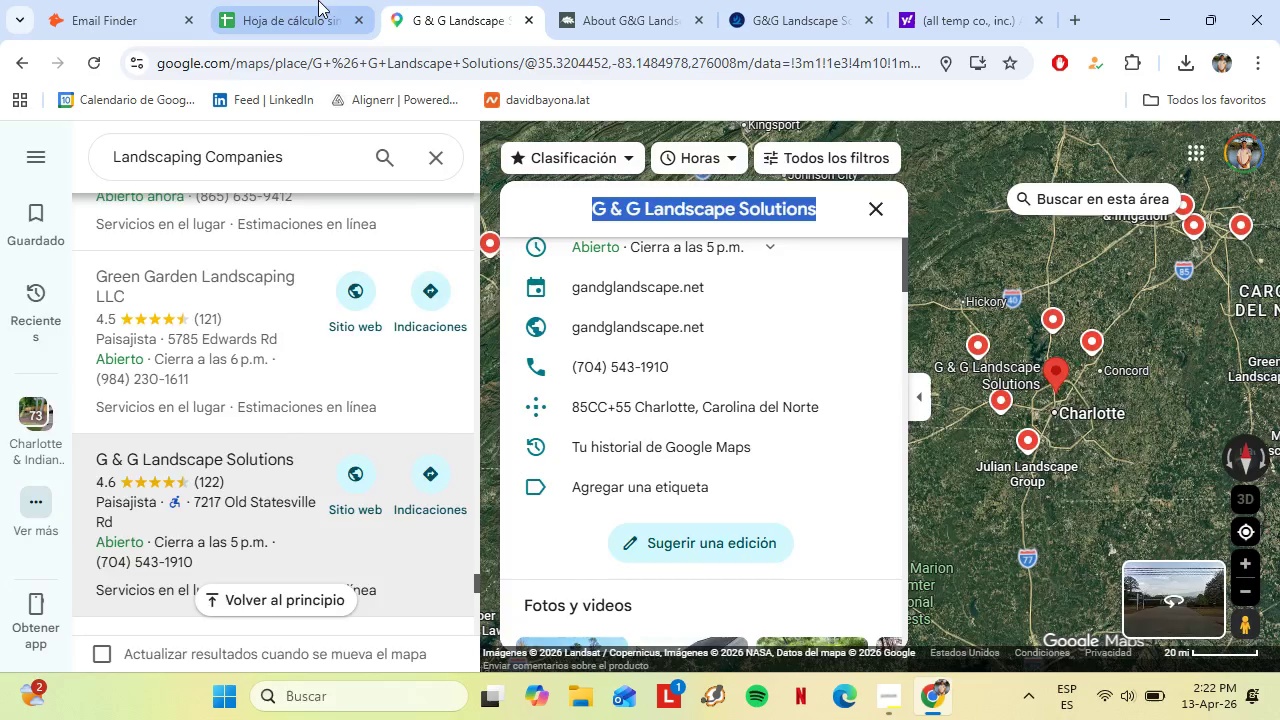 
left_click([318, 0])
 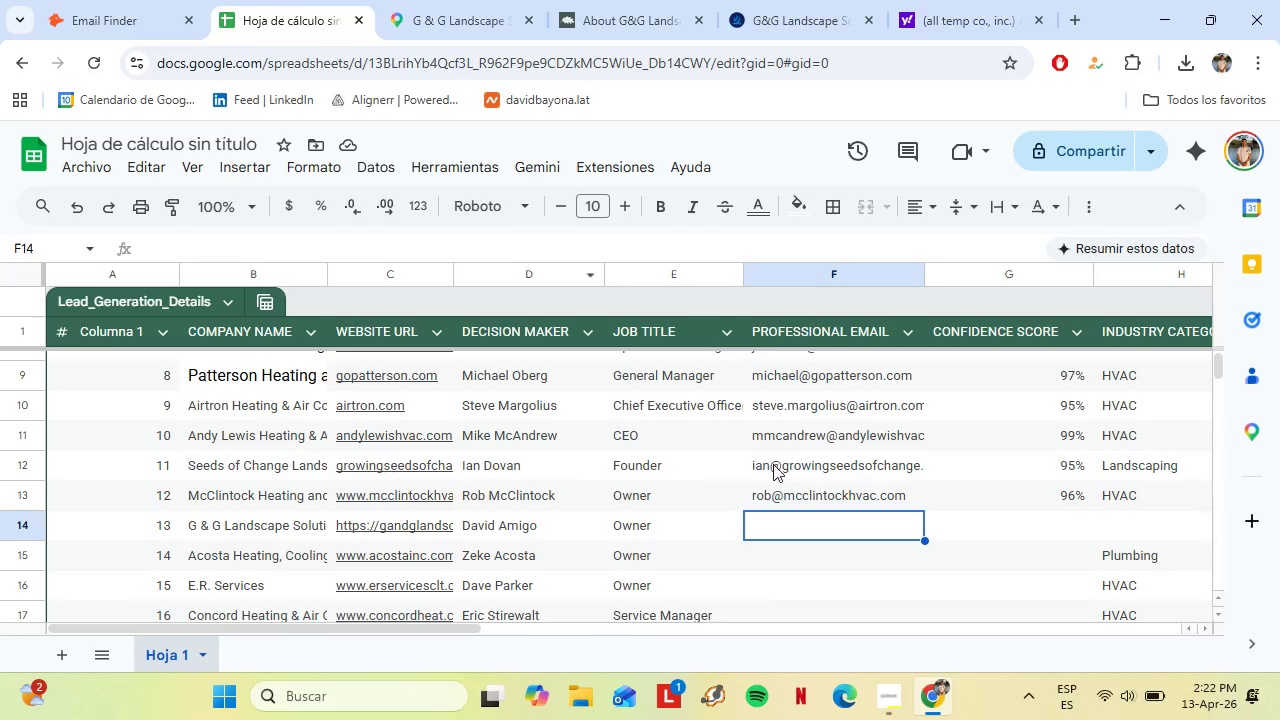 
key(Control+Shift+V)
 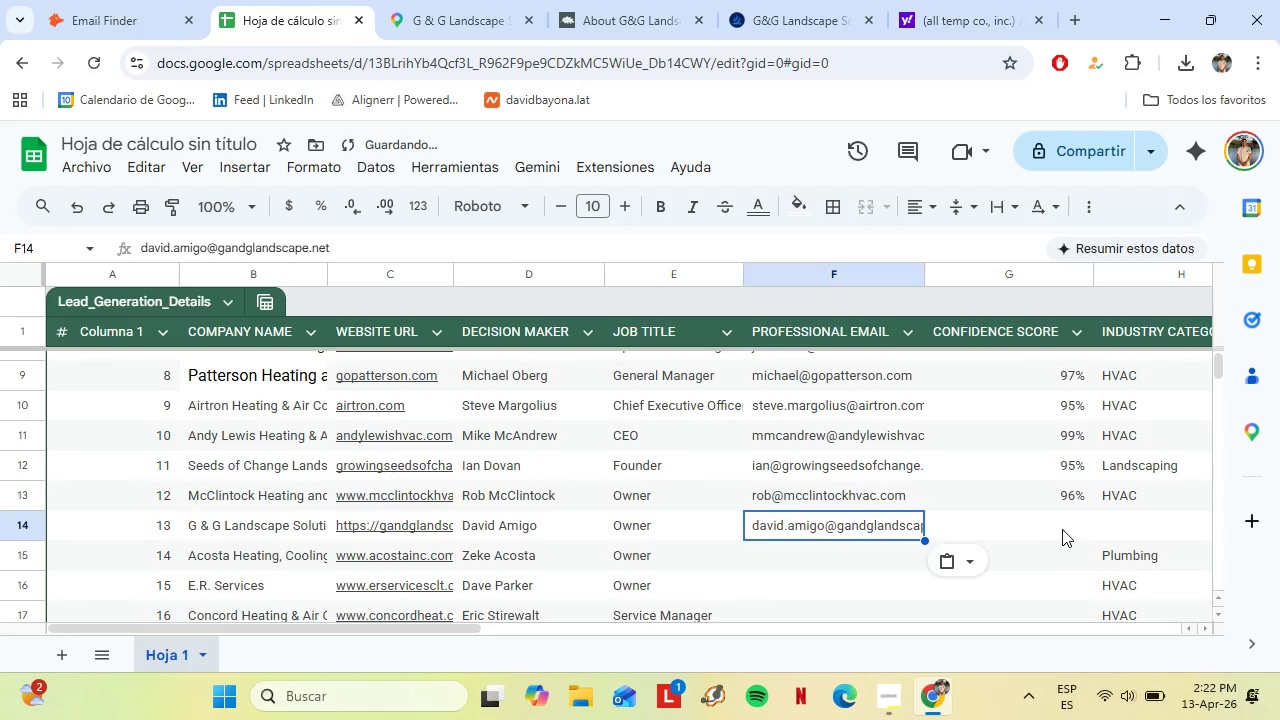 
left_click([1062, 529])
 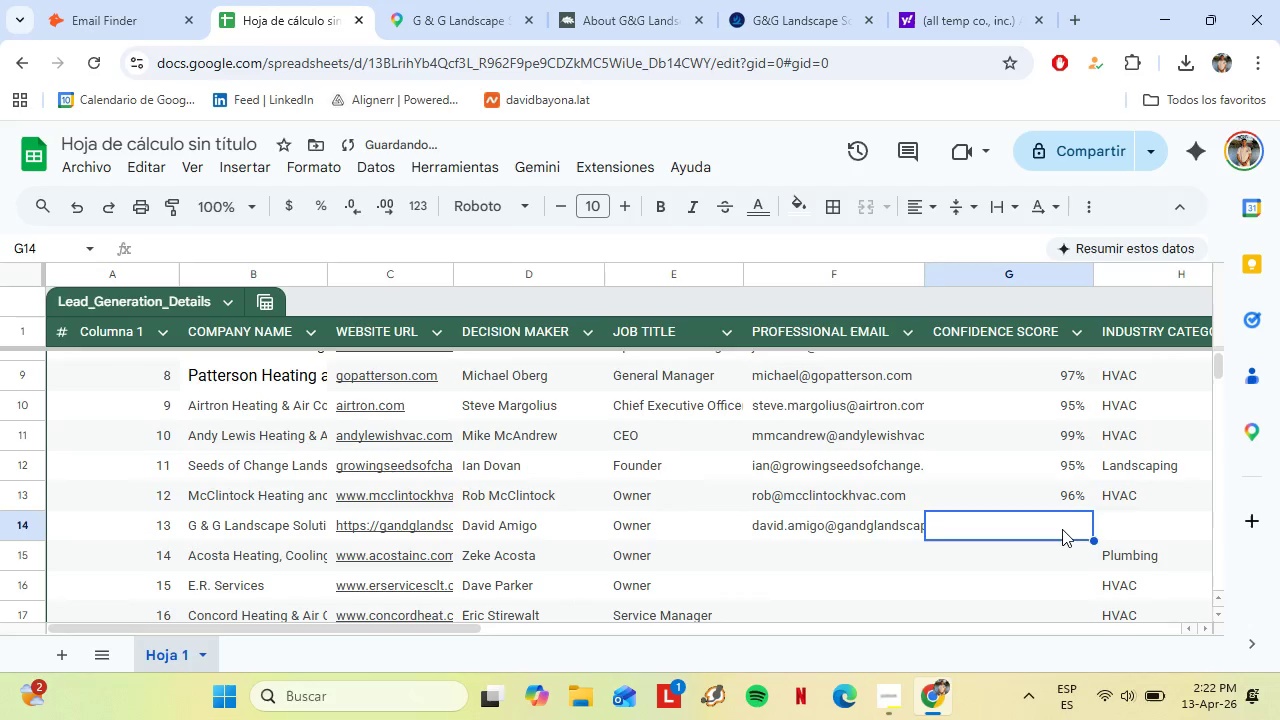 
type(95%)
 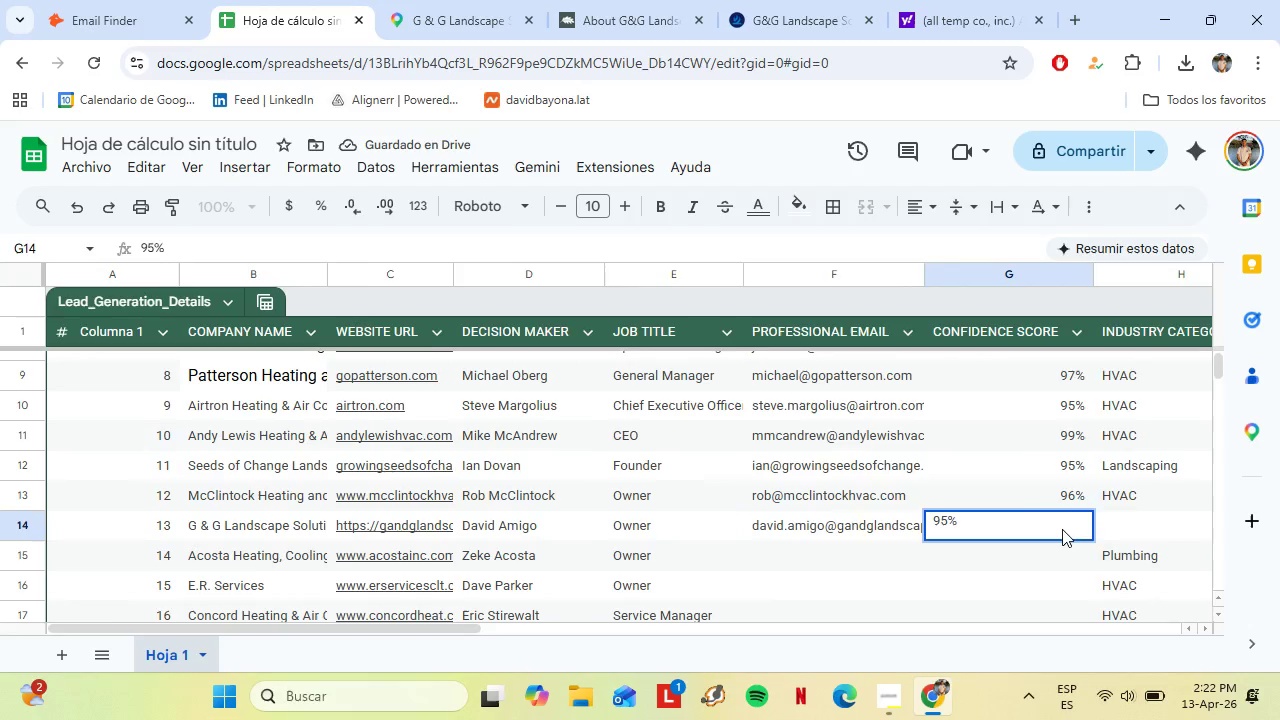 
key(ArrowRight)
 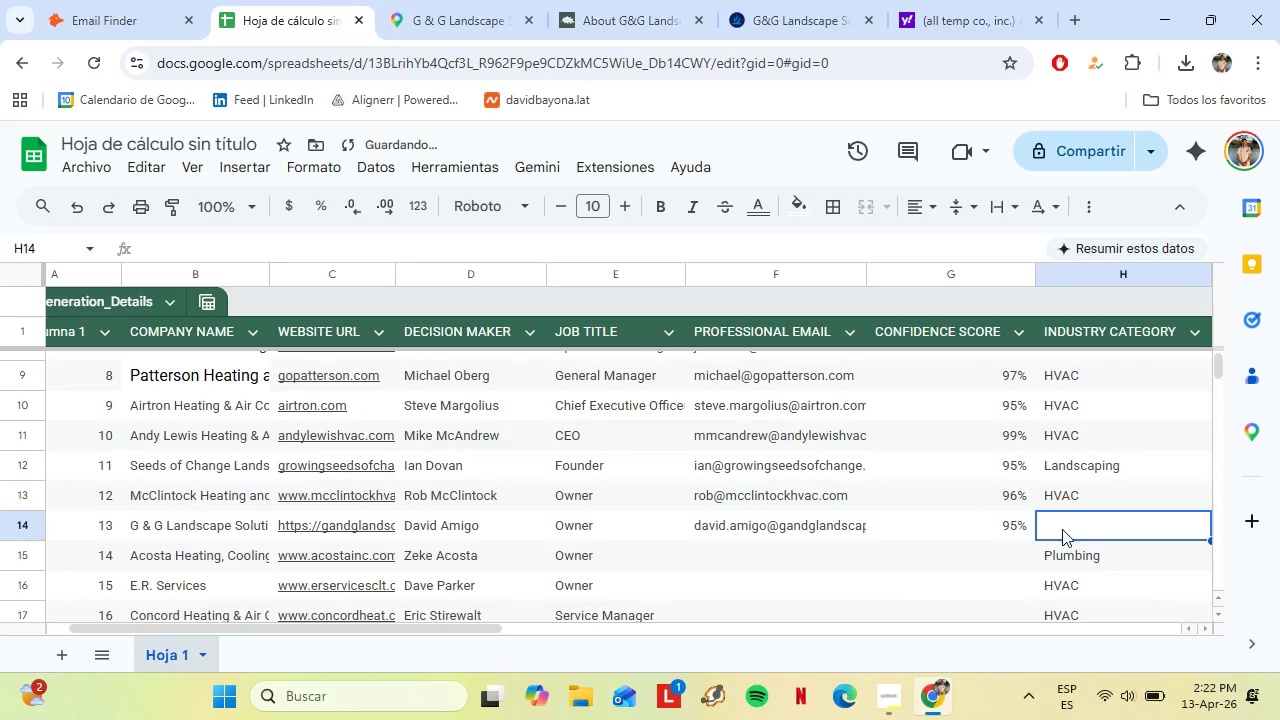 
key(Shift+L)
 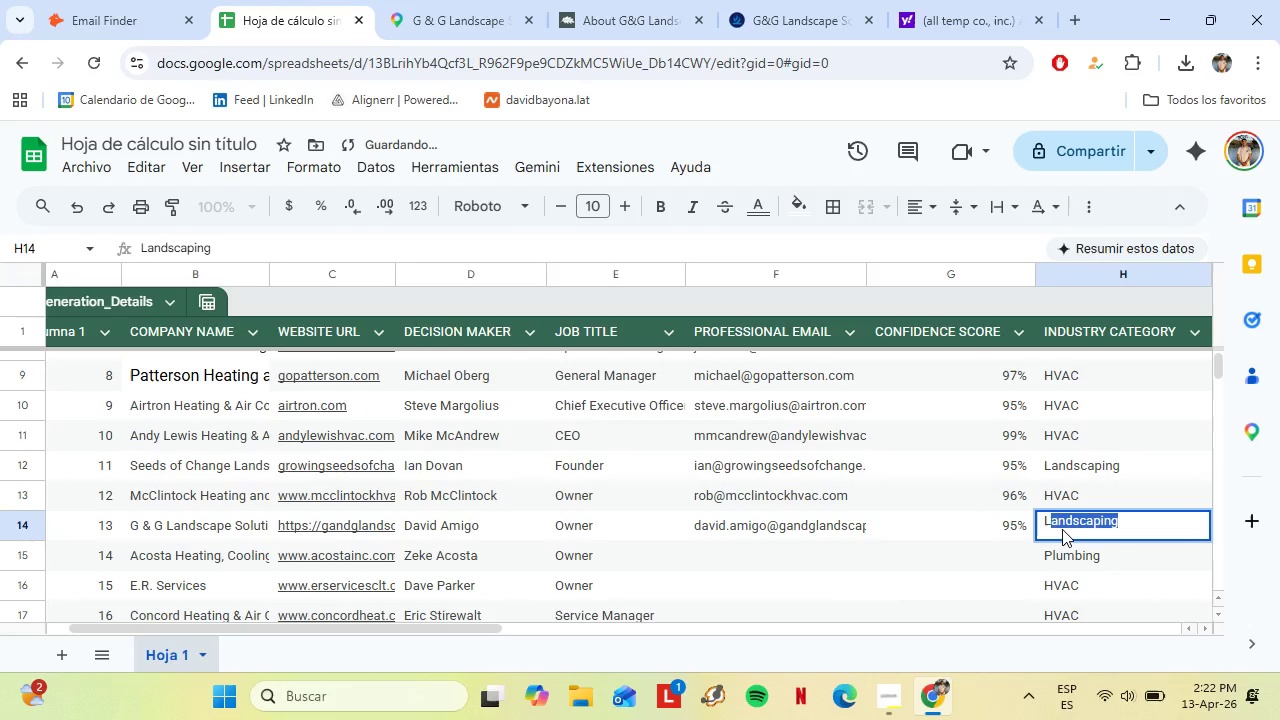 
key(Enter)
 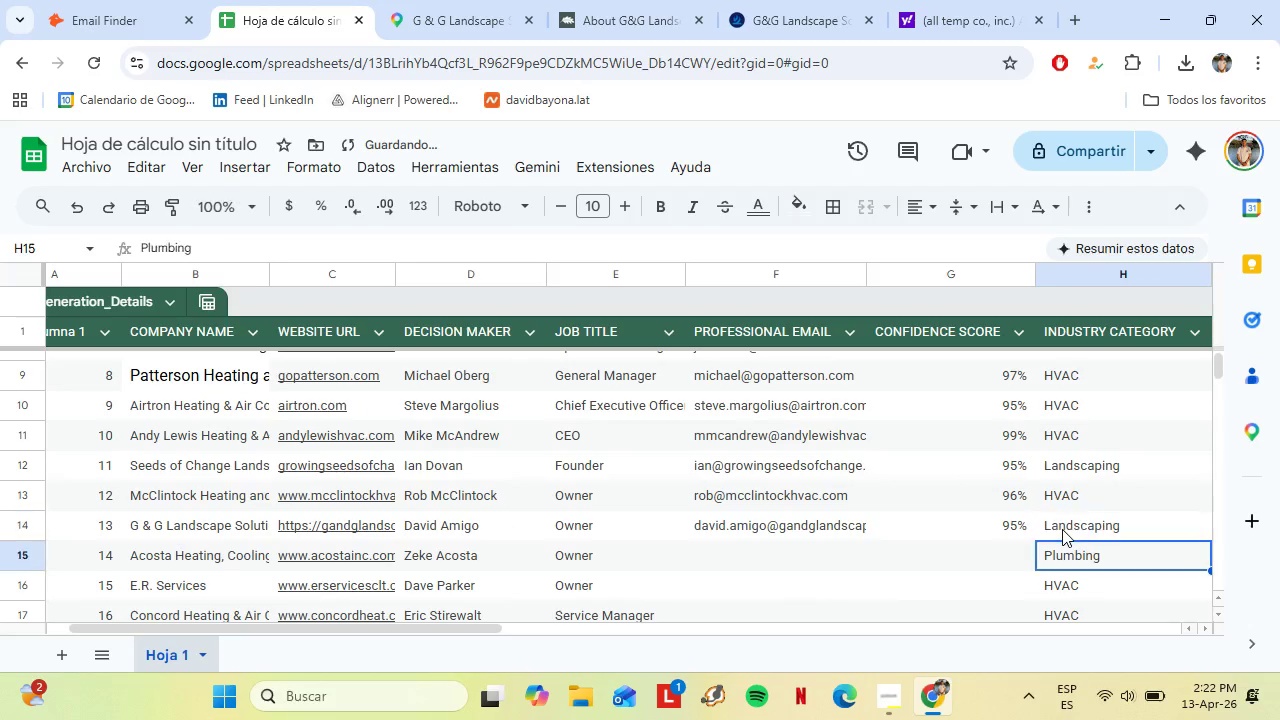 
key(ArrowRight)
 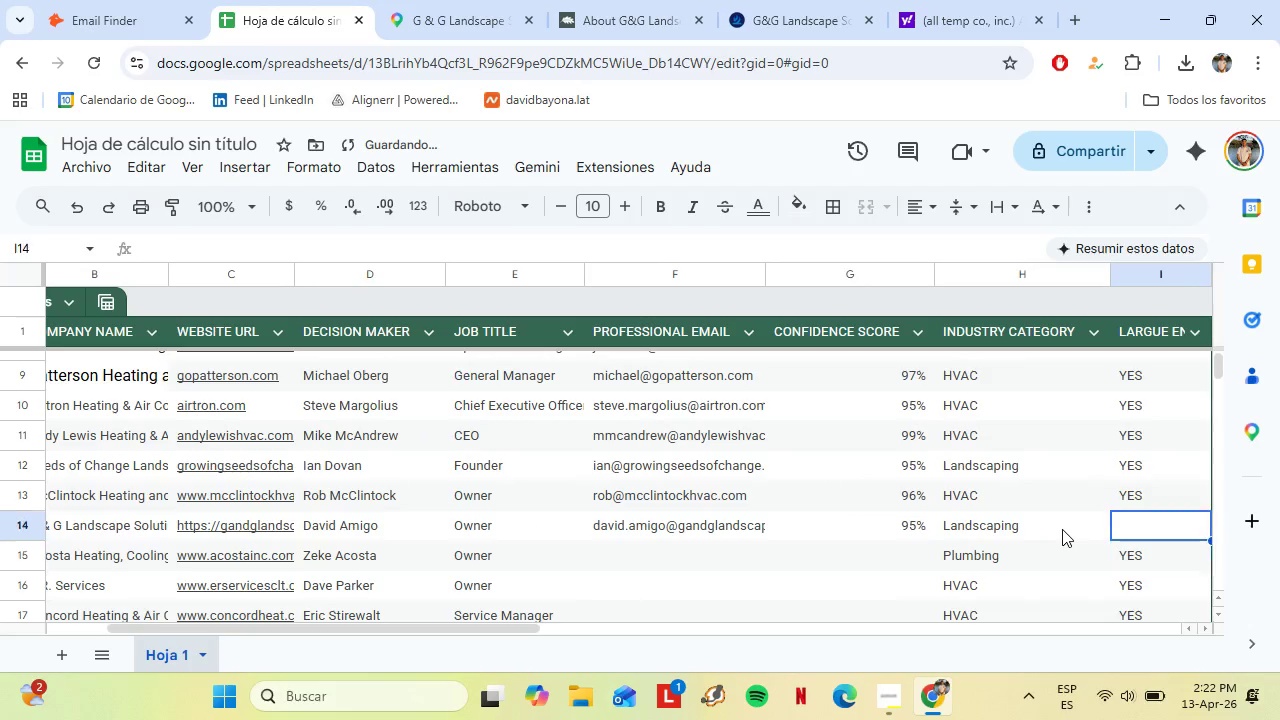 
key(ArrowUp)
 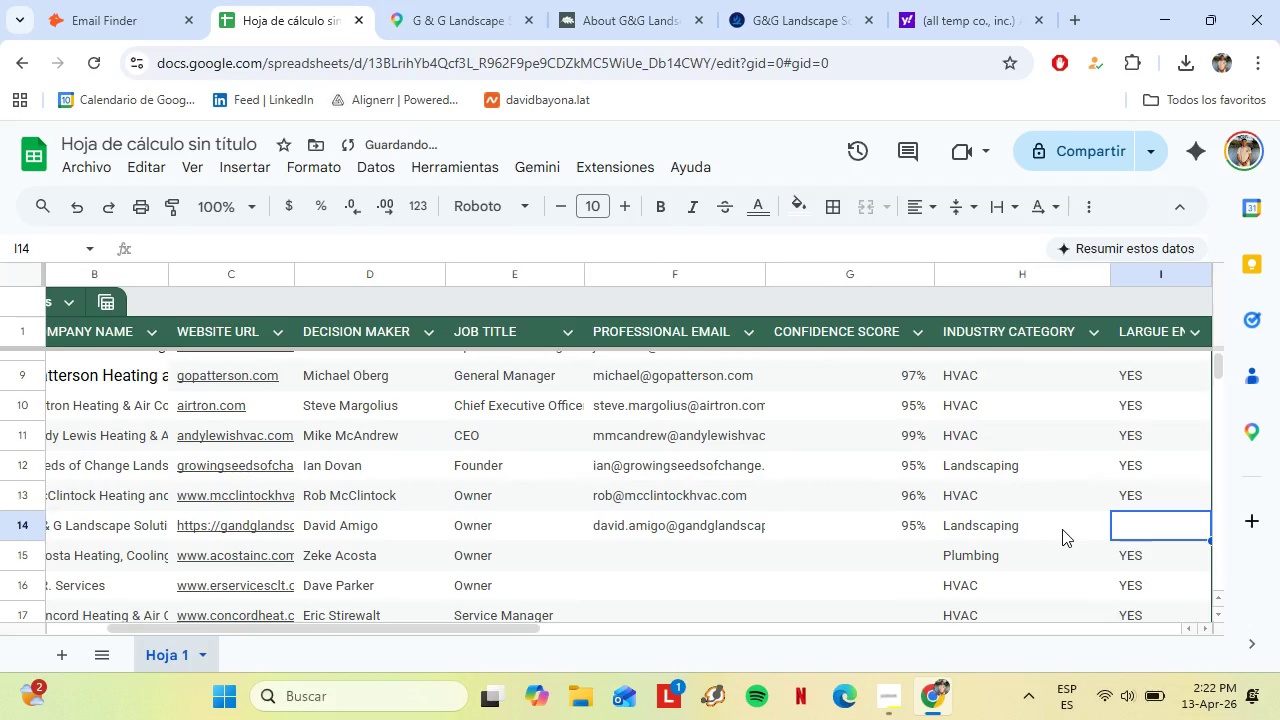 
type(Yes)
 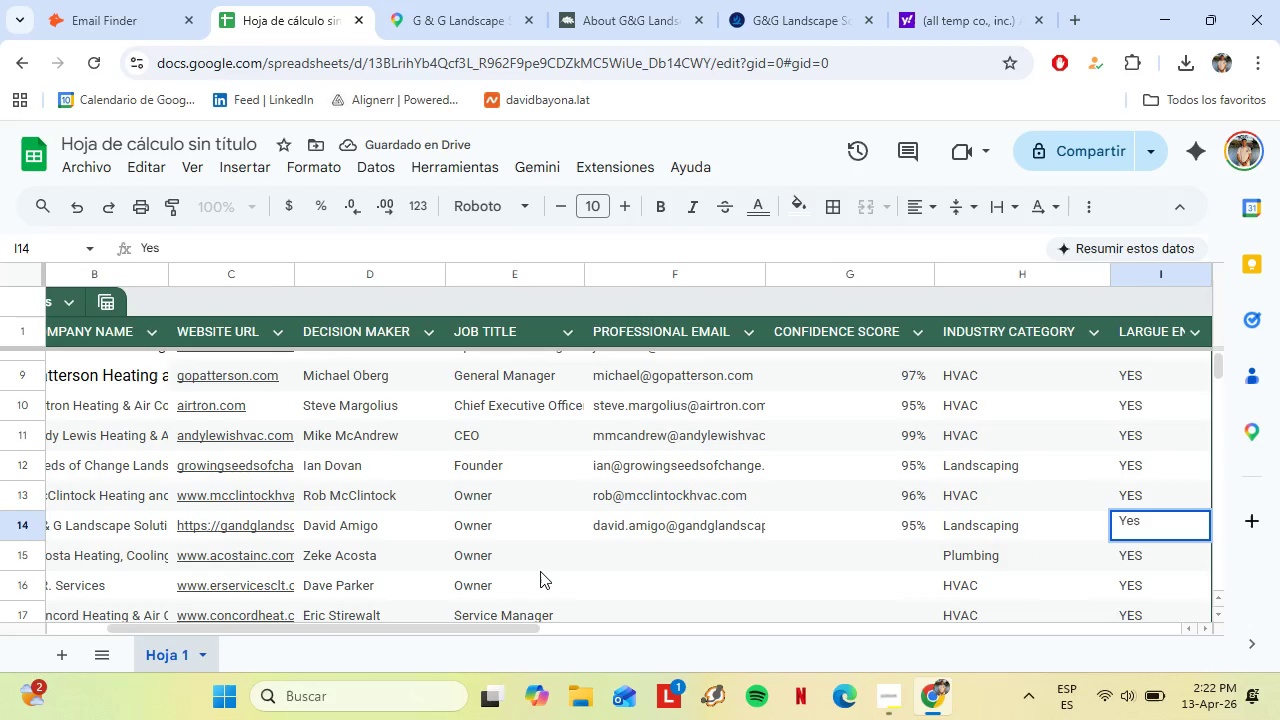 
left_click([536, 571])
 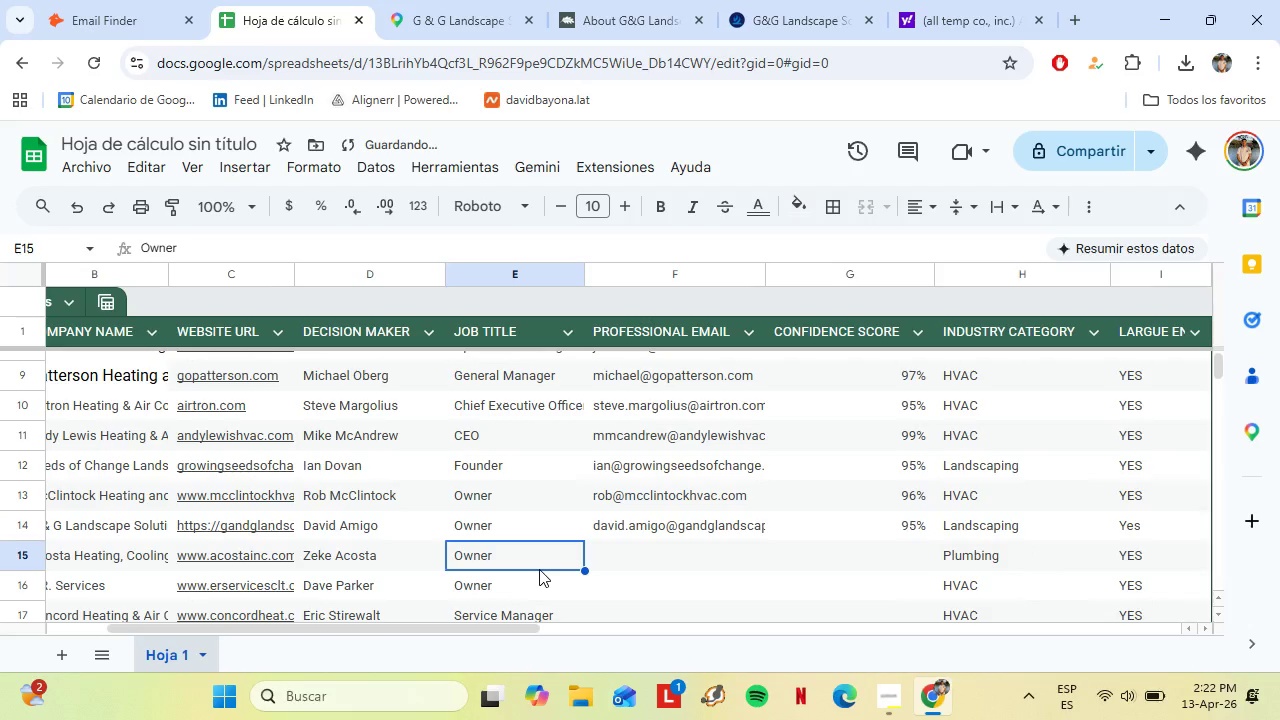 
hold_key(key=ArrowLeft, duration=0.86)
 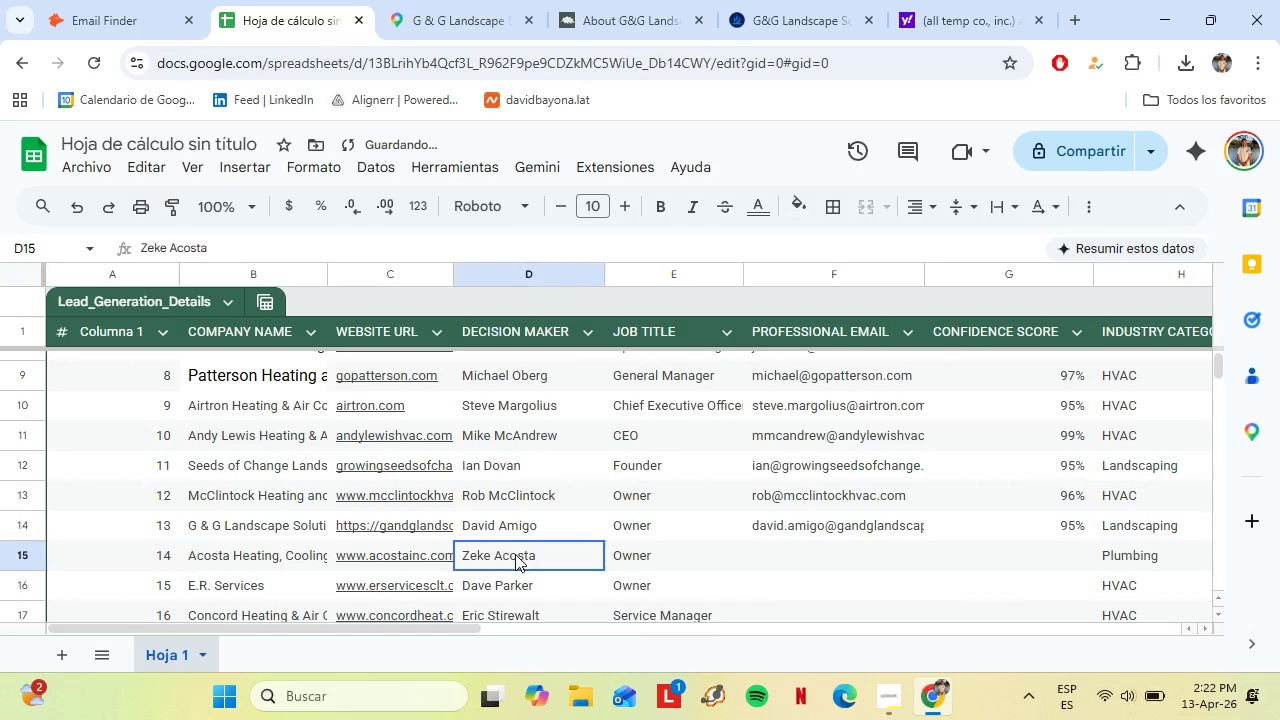 
left_click([515, 554])
 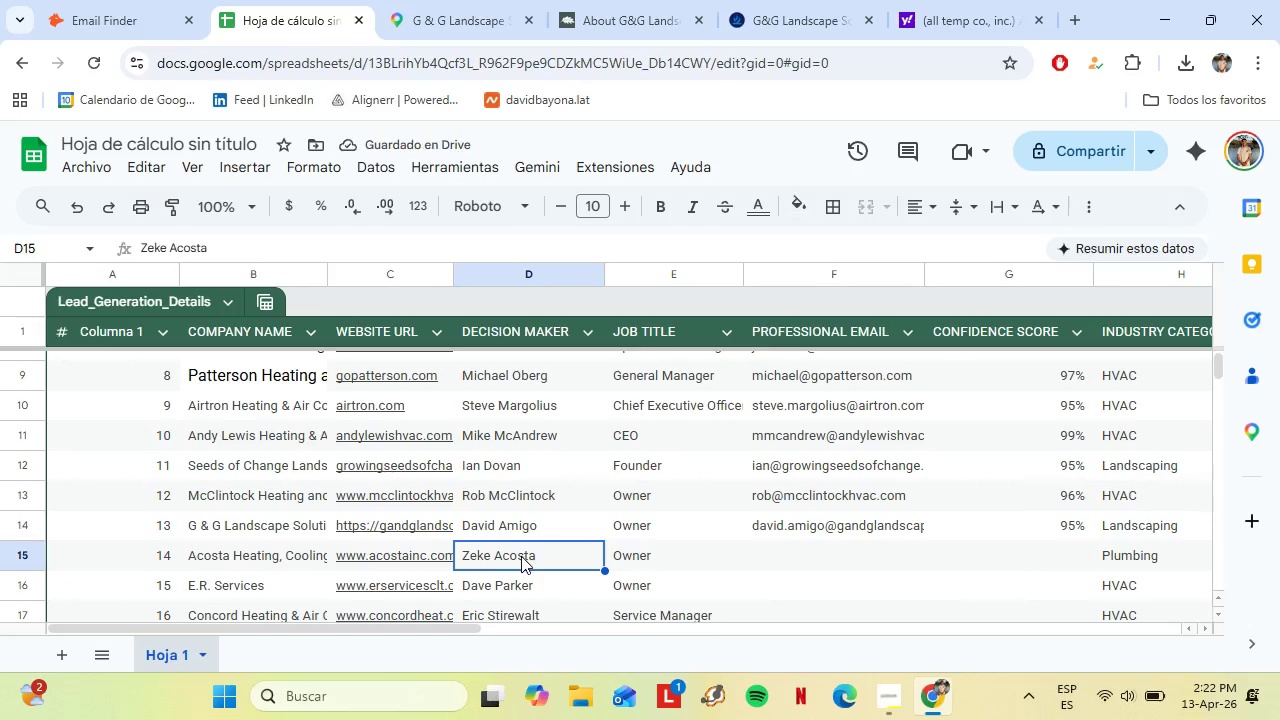 
key(Control+C)
 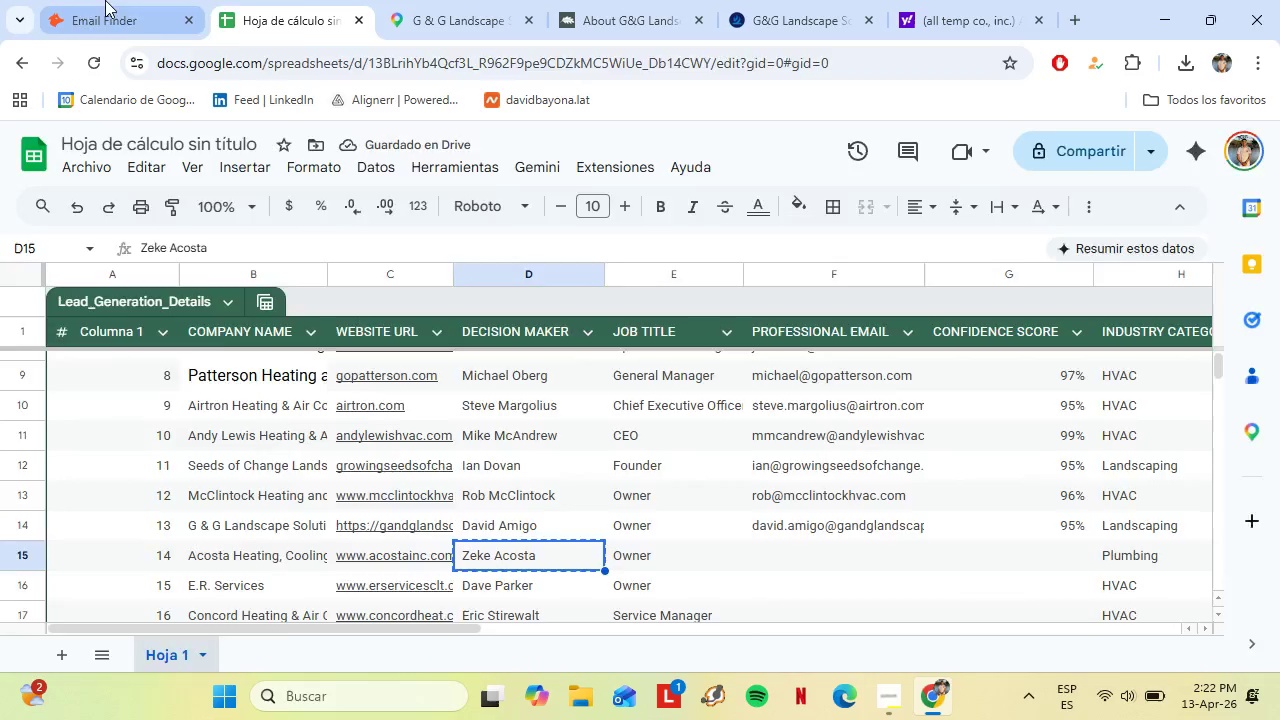 
left_click([105, 0])
 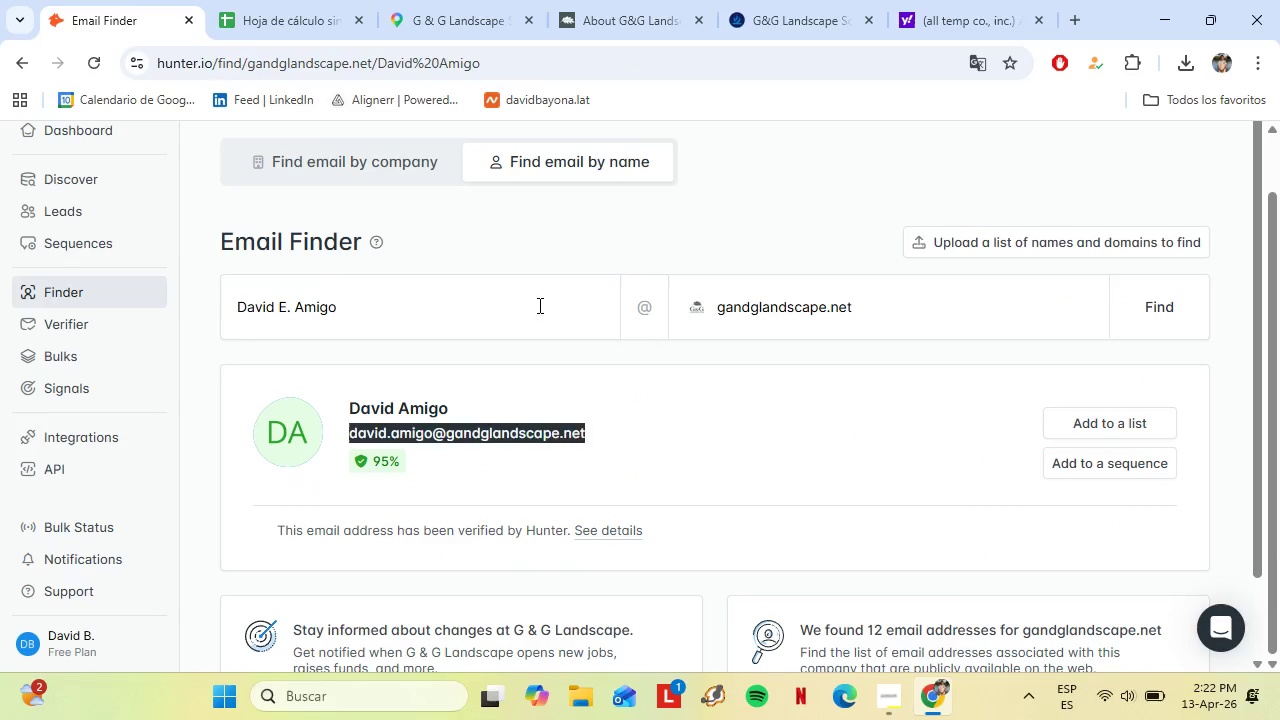 
left_click_drag(start_coordinate=[538, 305], to_coordinate=[185, 301])
 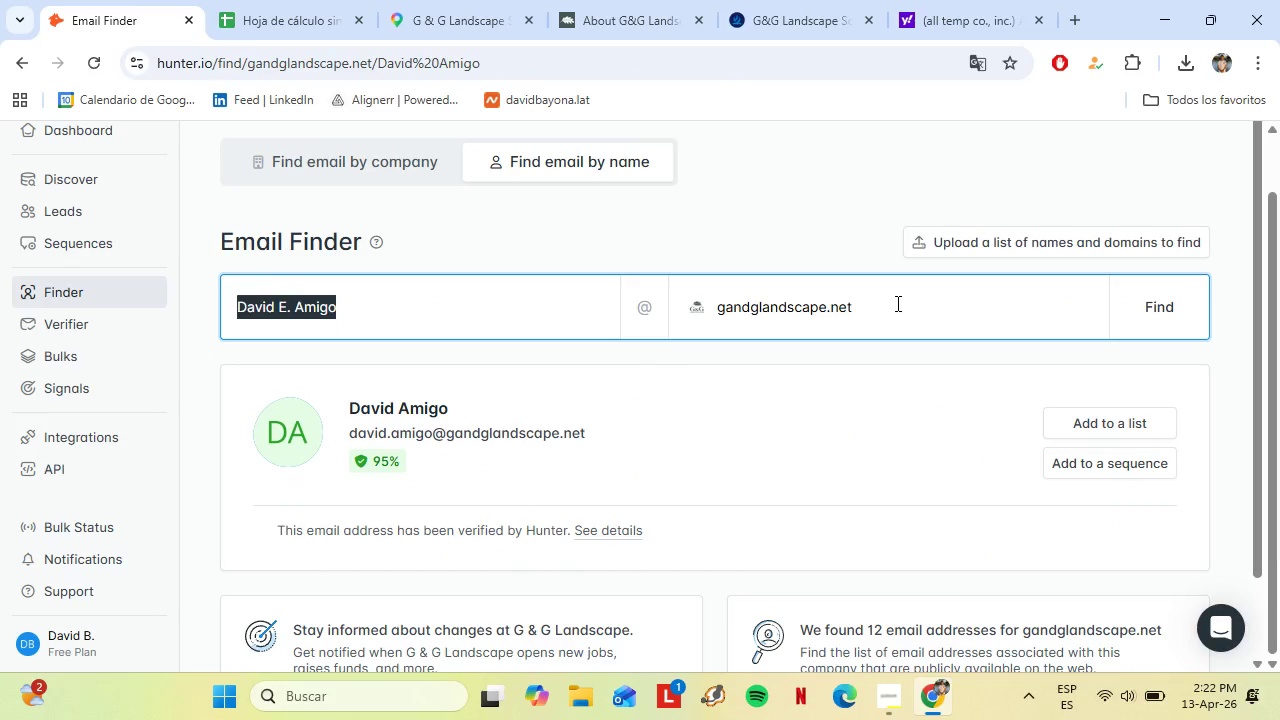 
left_click_drag(start_coordinate=[892, 303], to_coordinate=[448, 314])
 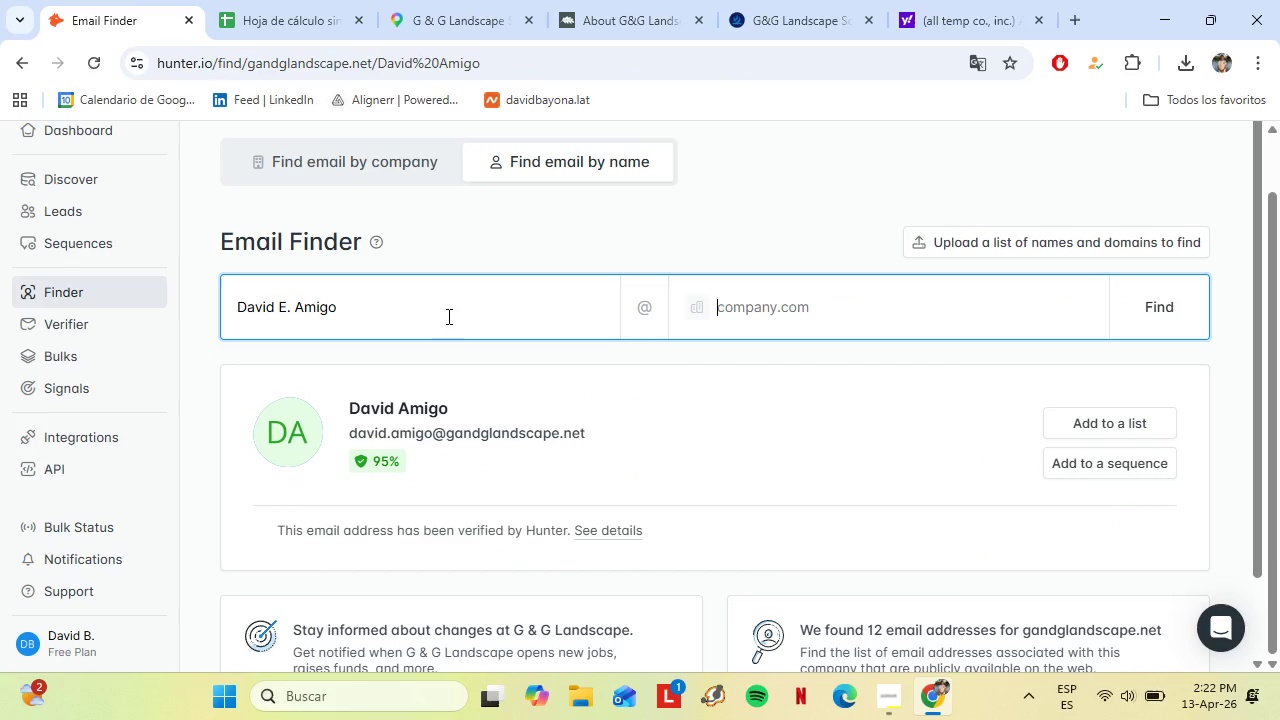 
key(Backspace)
 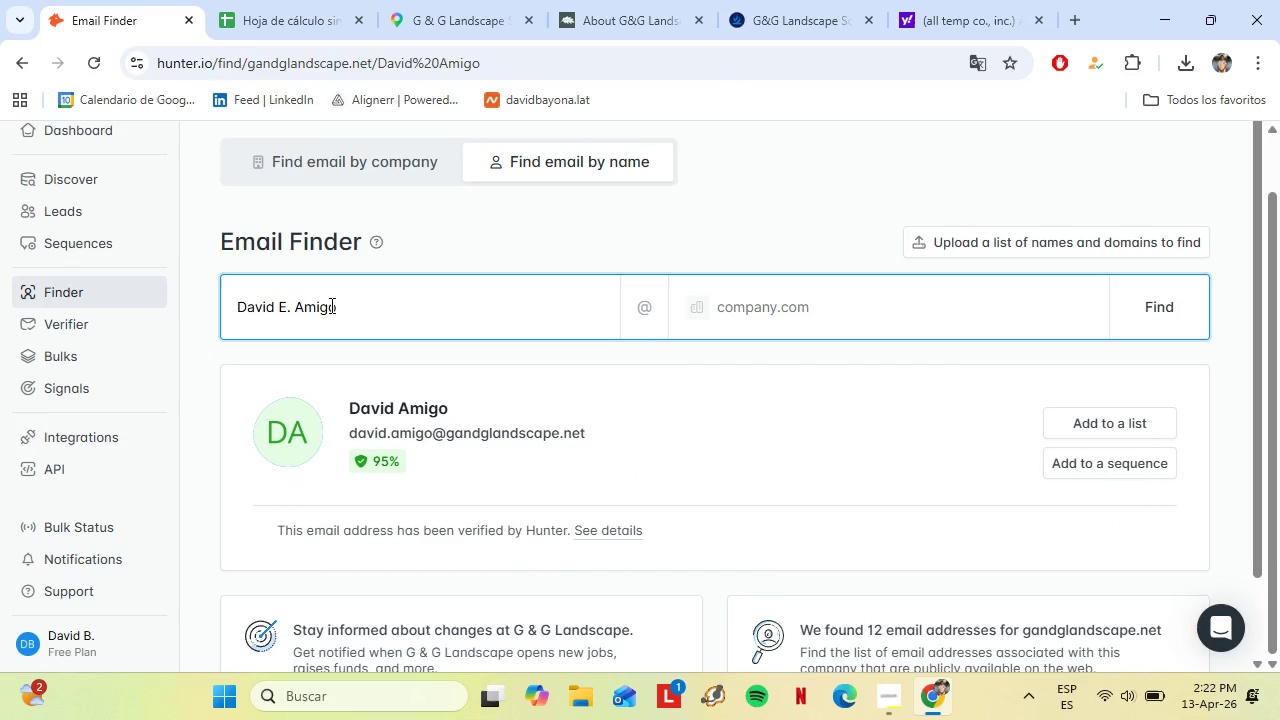 
left_click_drag(start_coordinate=[339, 307], to_coordinate=[153, 304])
 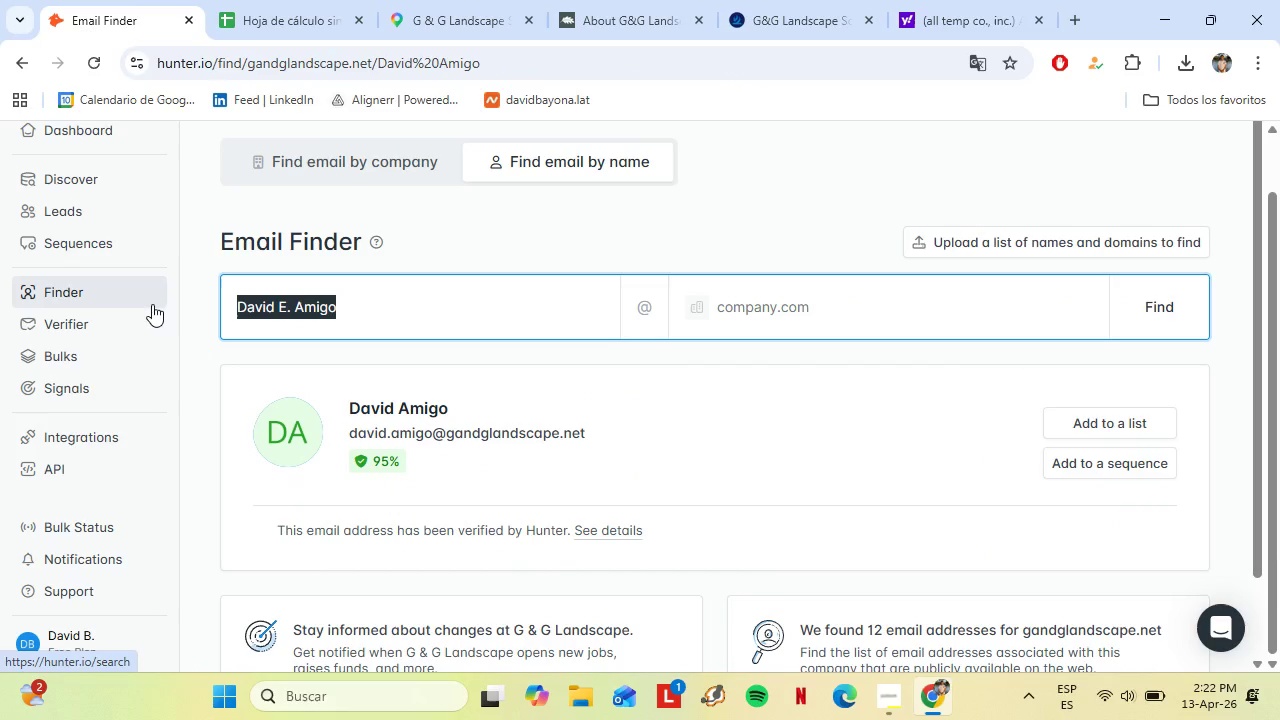 
key(Control+V)
 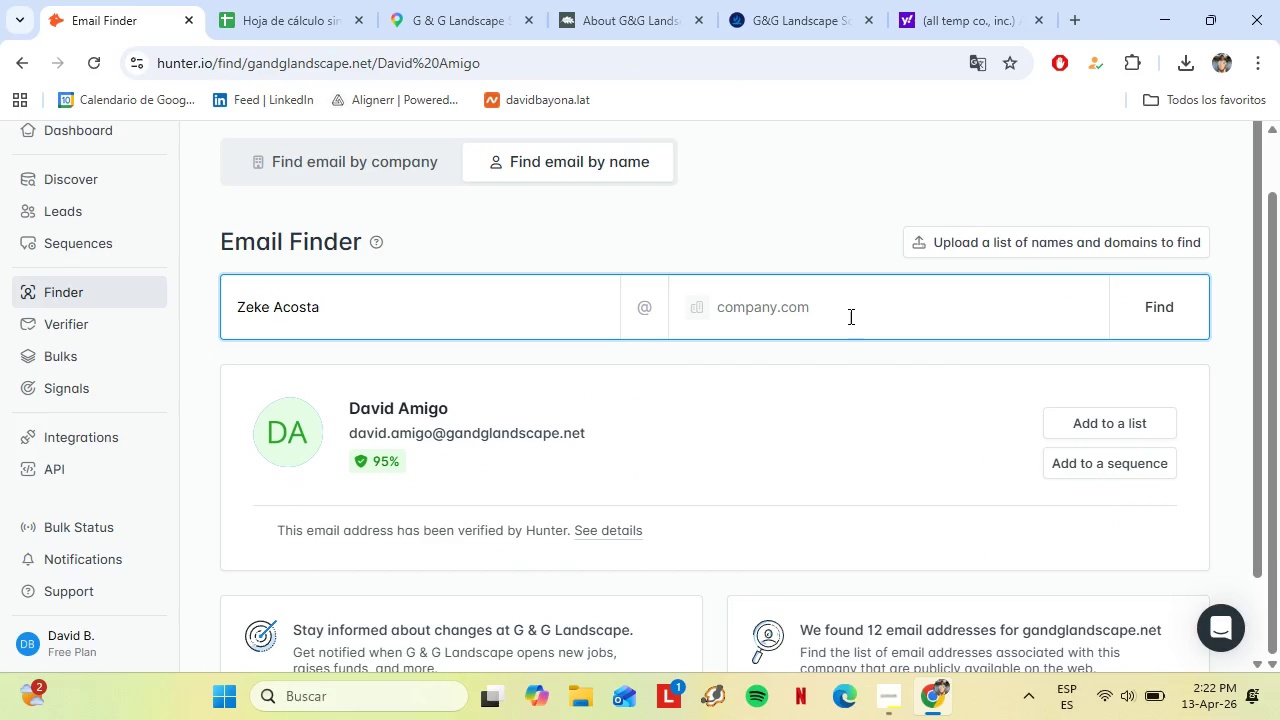 
left_click([849, 316])
 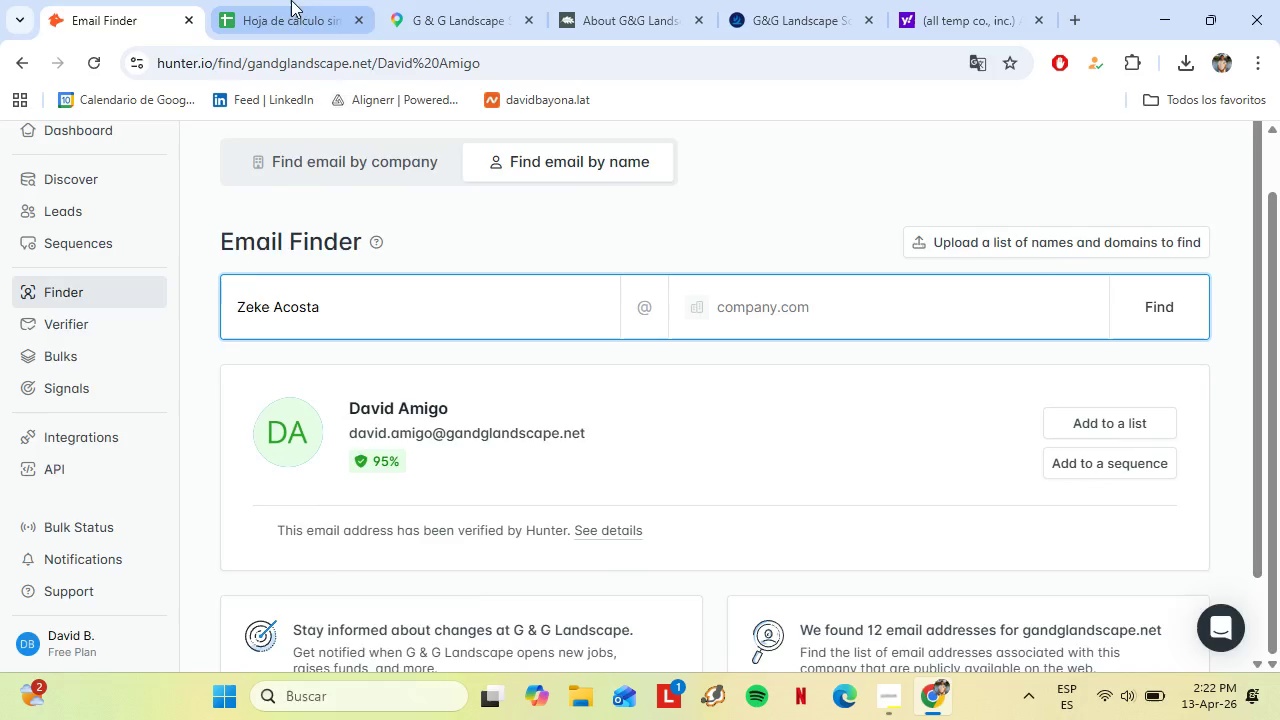 
left_click([291, 0])
 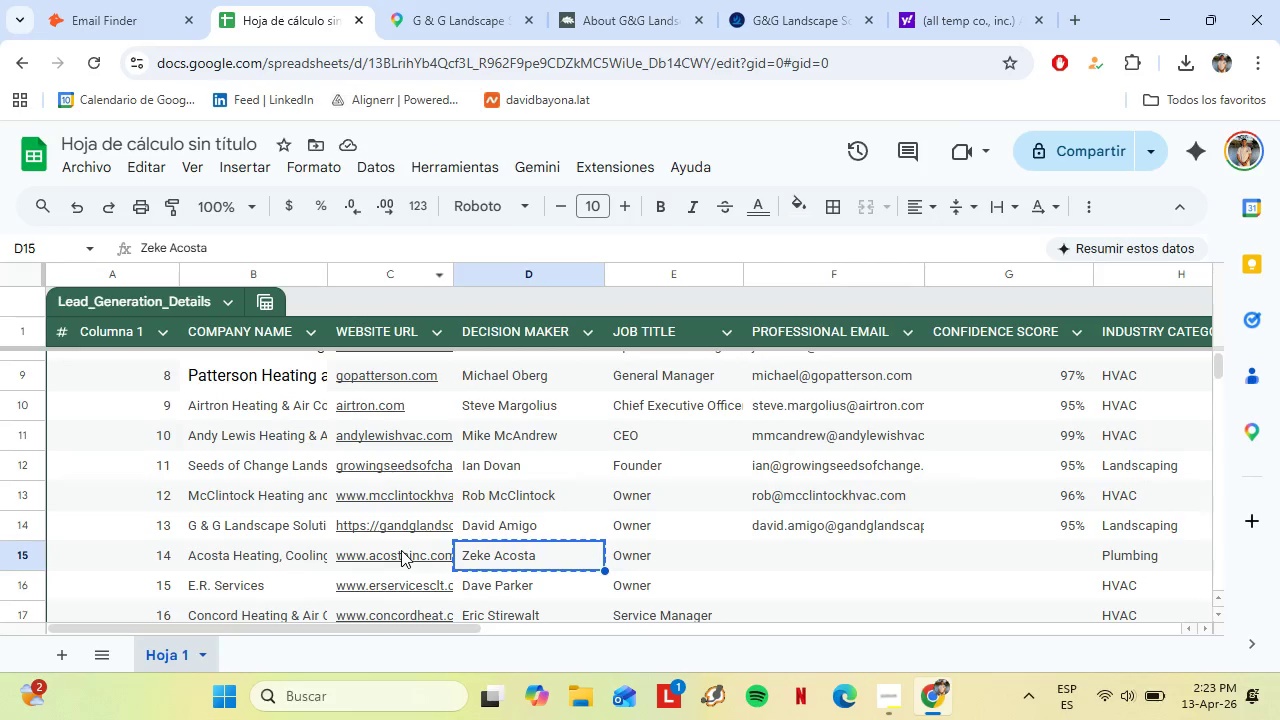 
left_click([402, 550])
 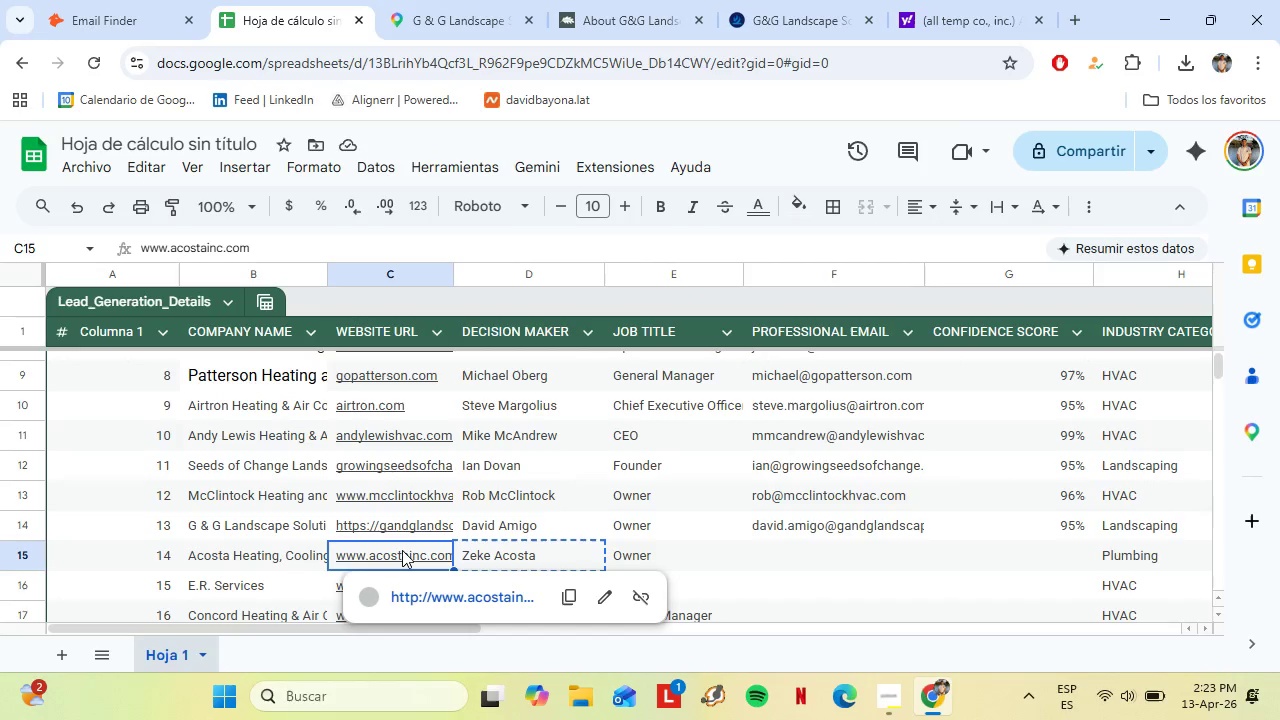 
key(Control+C)
 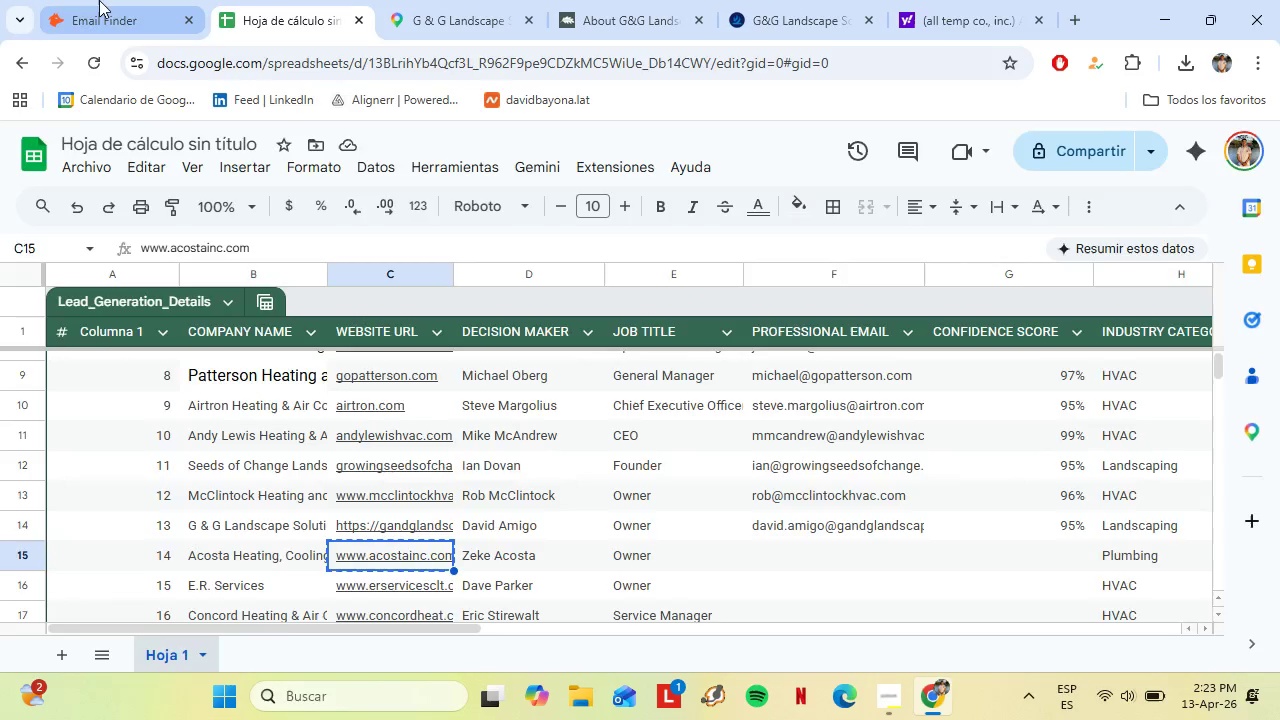 
left_click([97, 0])
 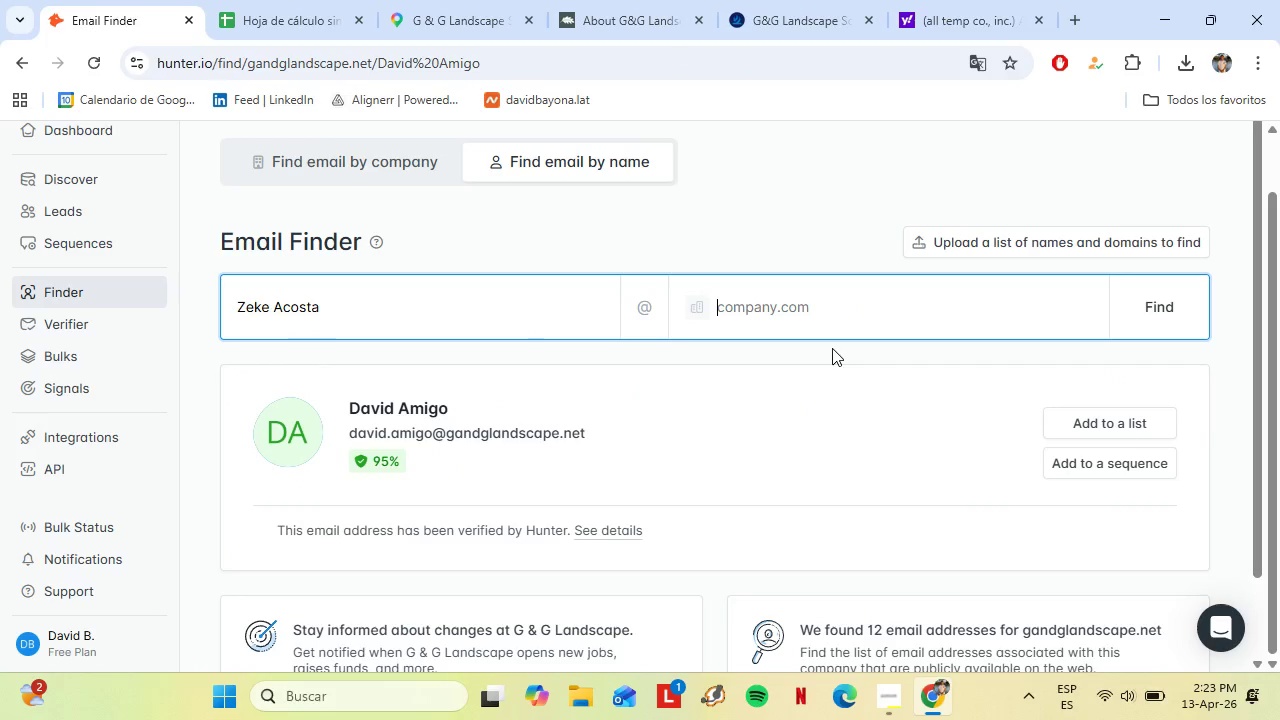 
key(Control+V)
 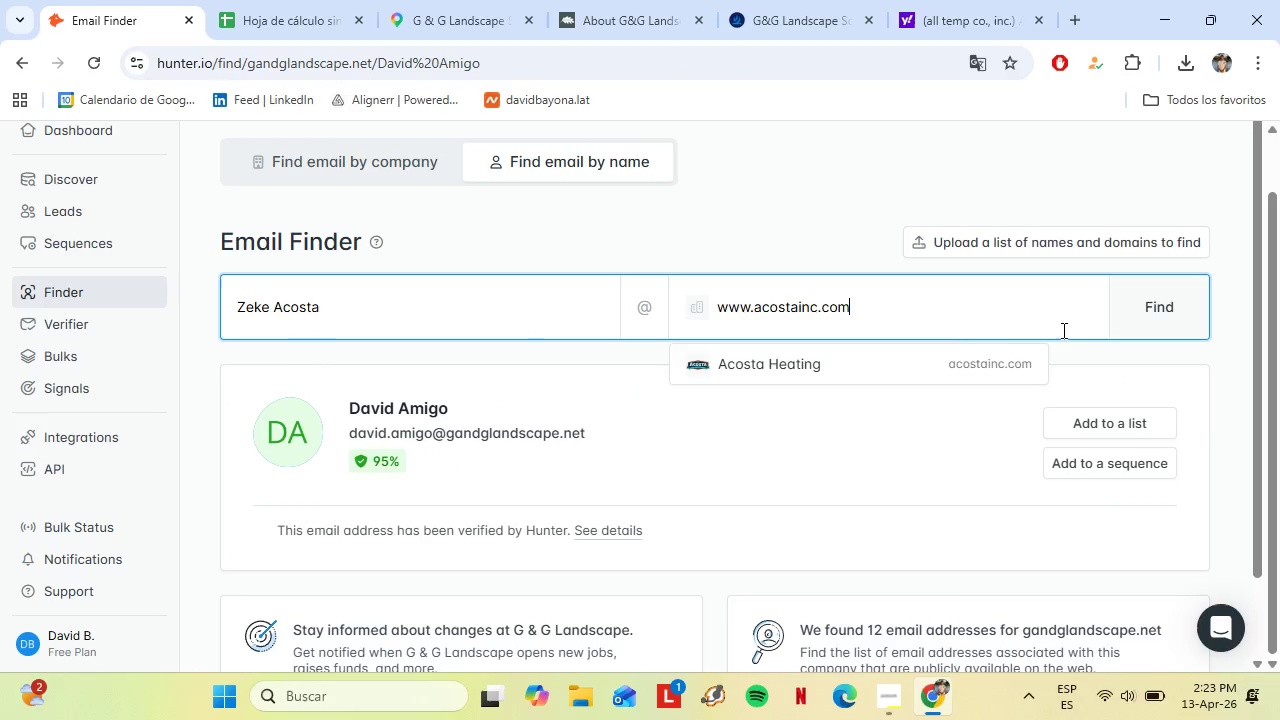 
left_click([954, 353])
 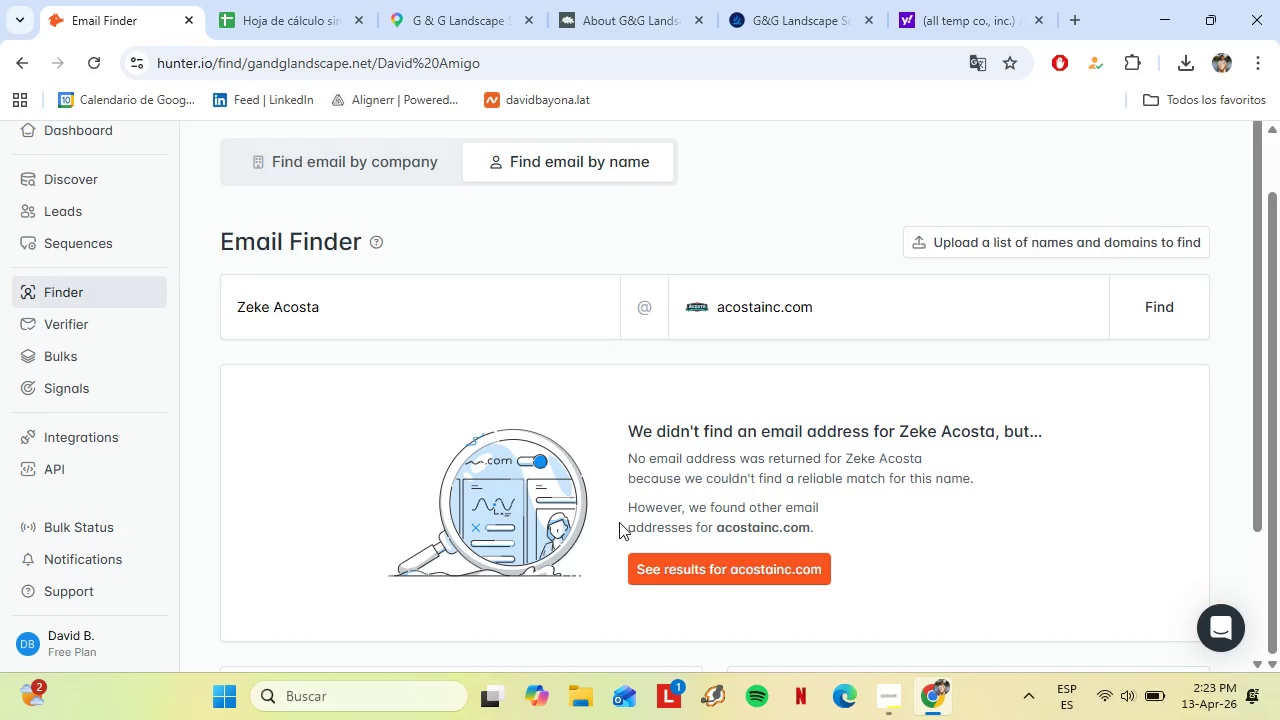 
wait(15.72)
 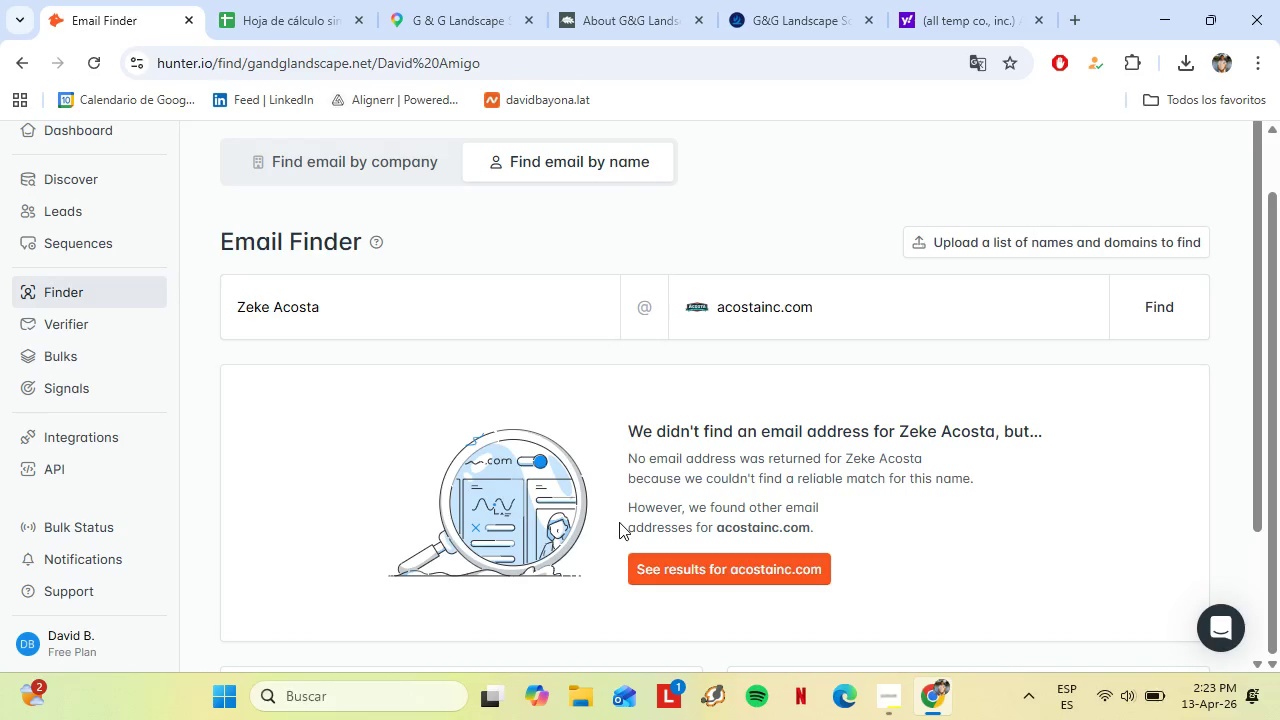 
left_click([232, 0])
 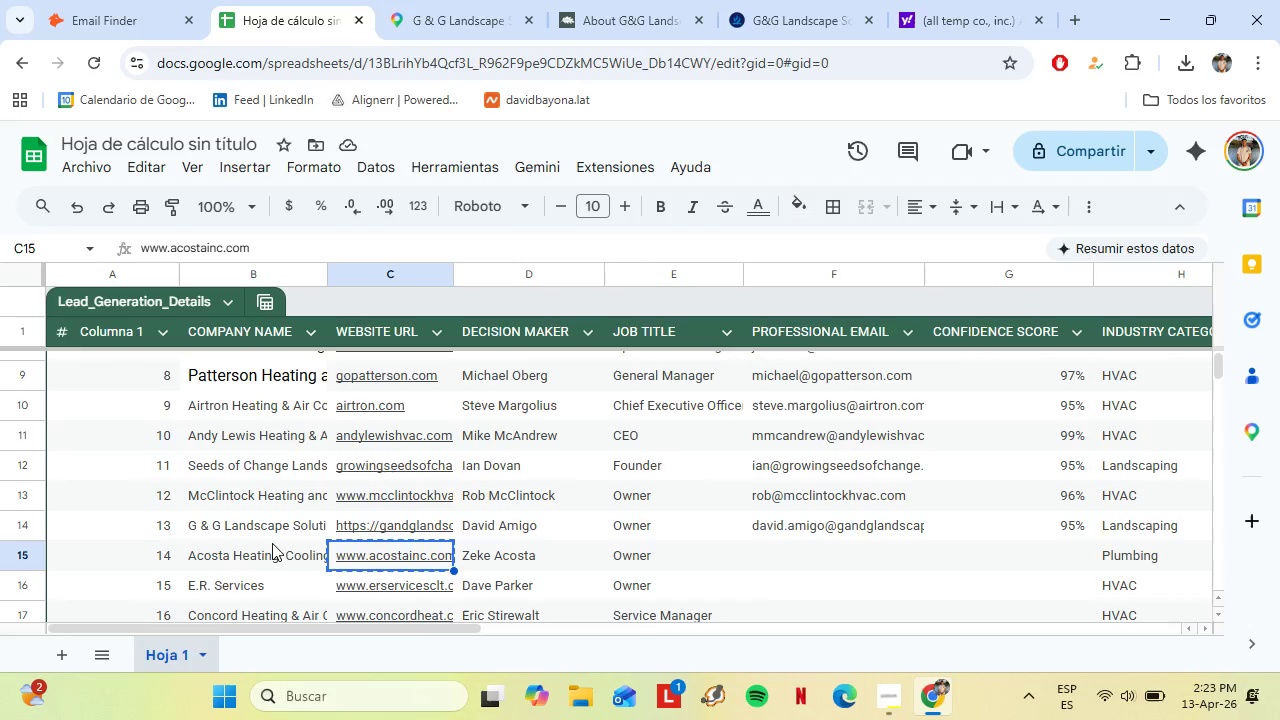 
left_click([269, 548])
 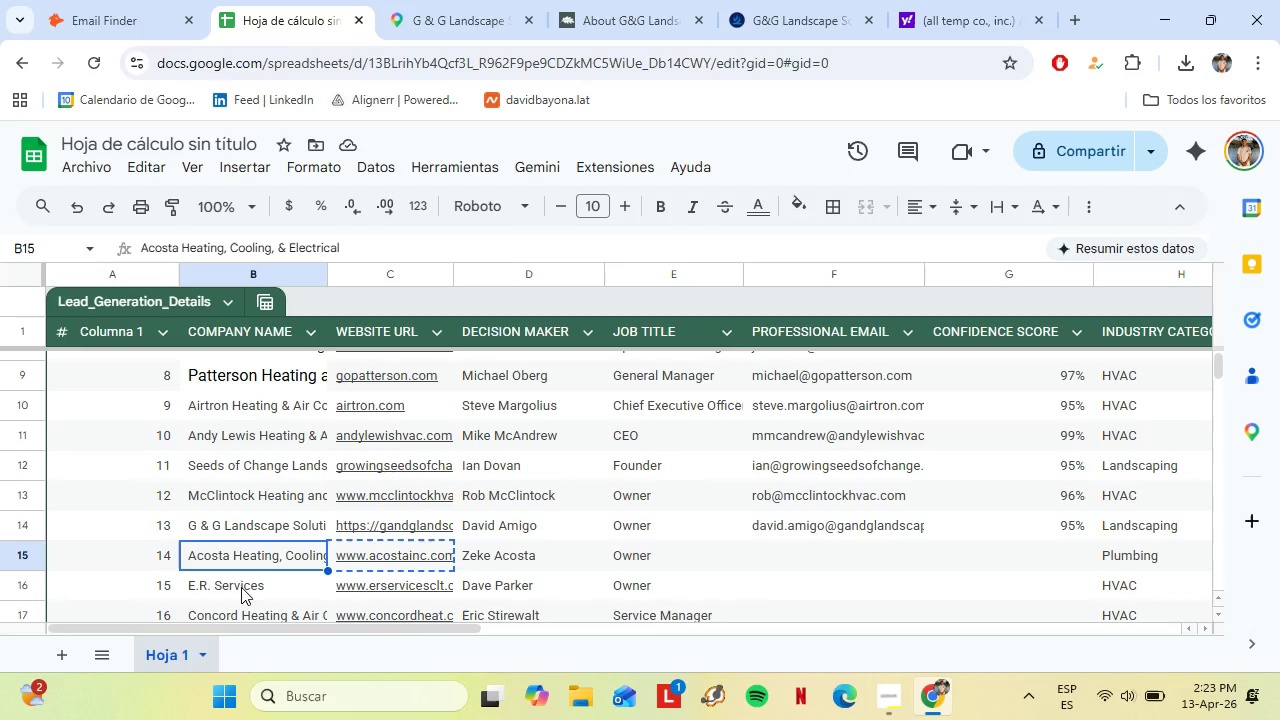 
key(Control+Shift+C)
 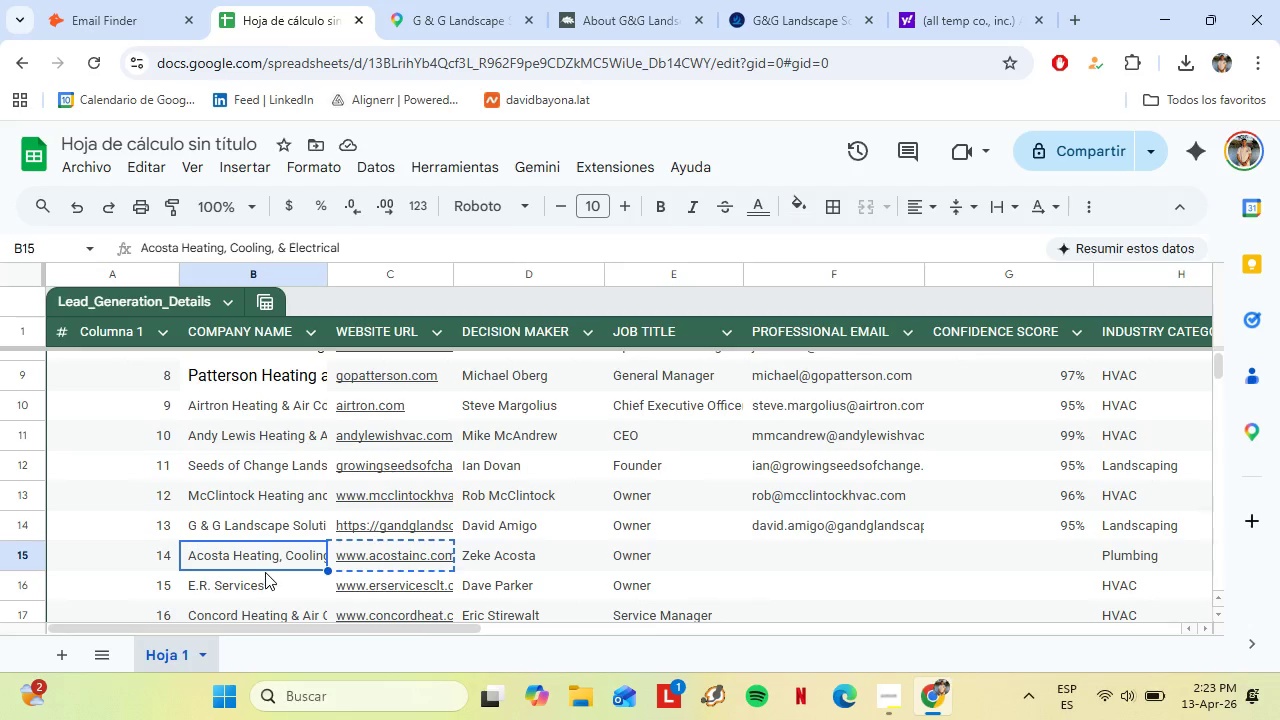 
key(Control+C)
 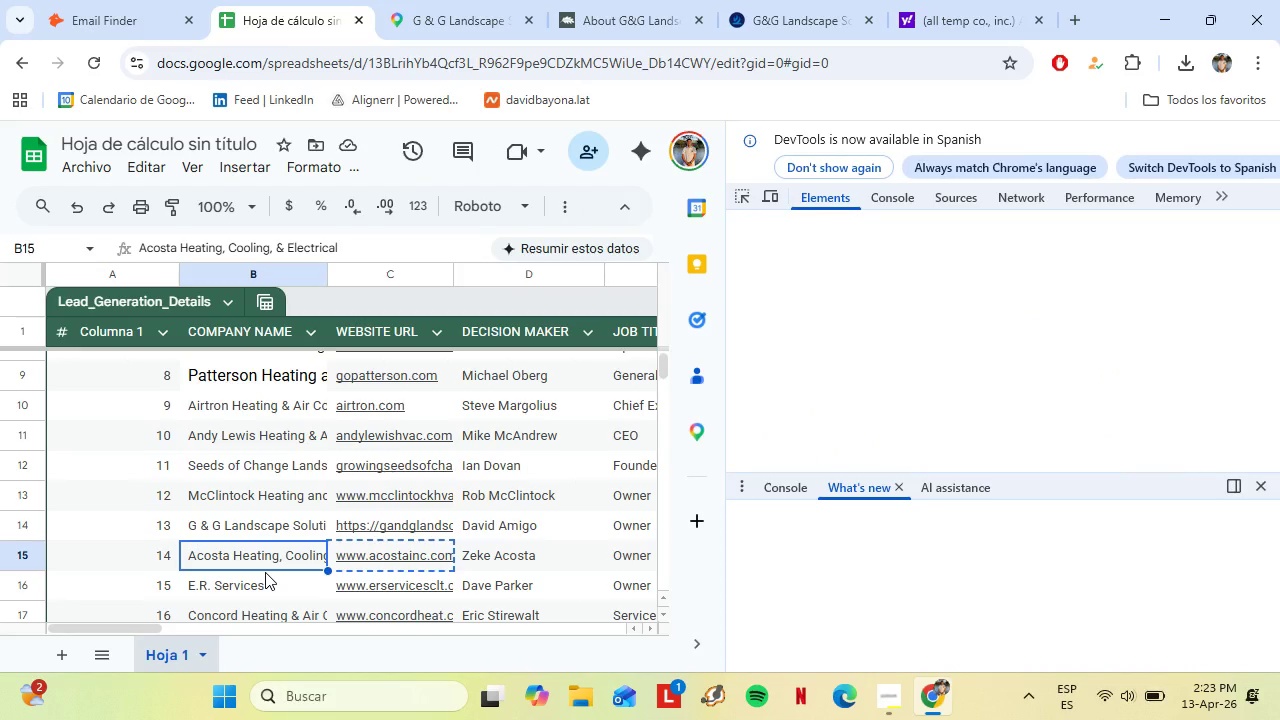 
left_click([1255, 204])
 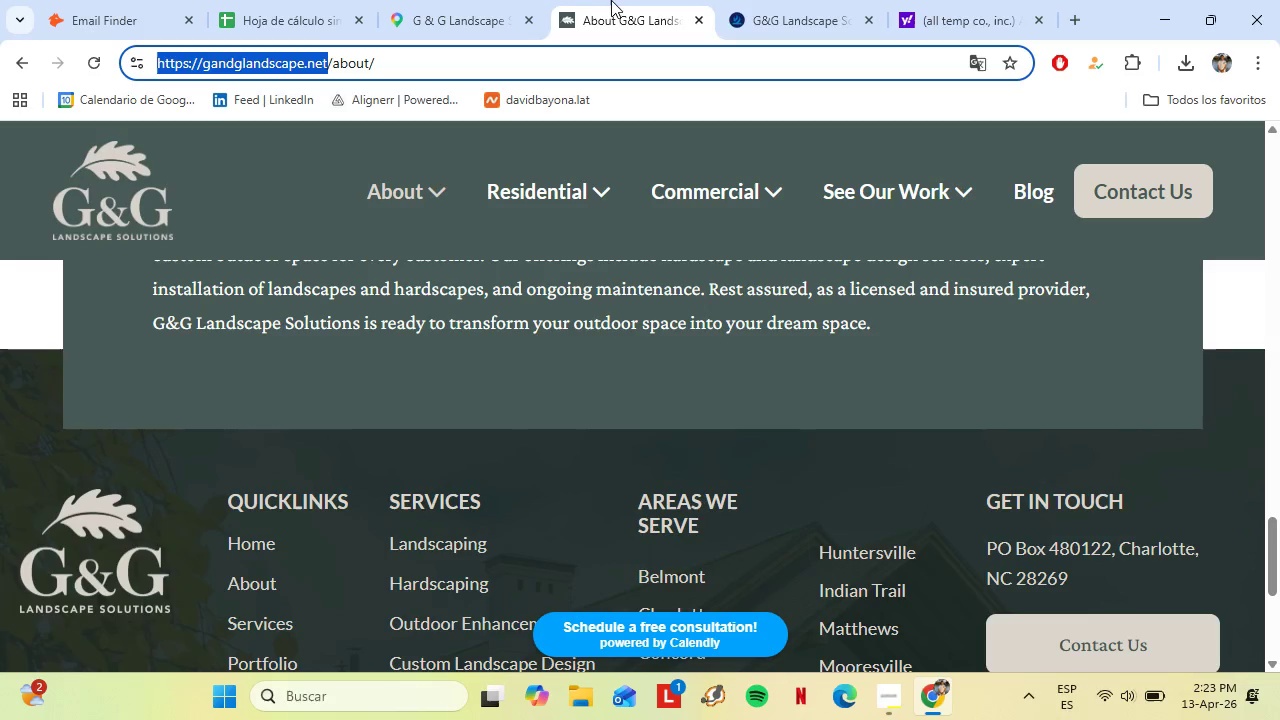 
double_click([788, 0])
 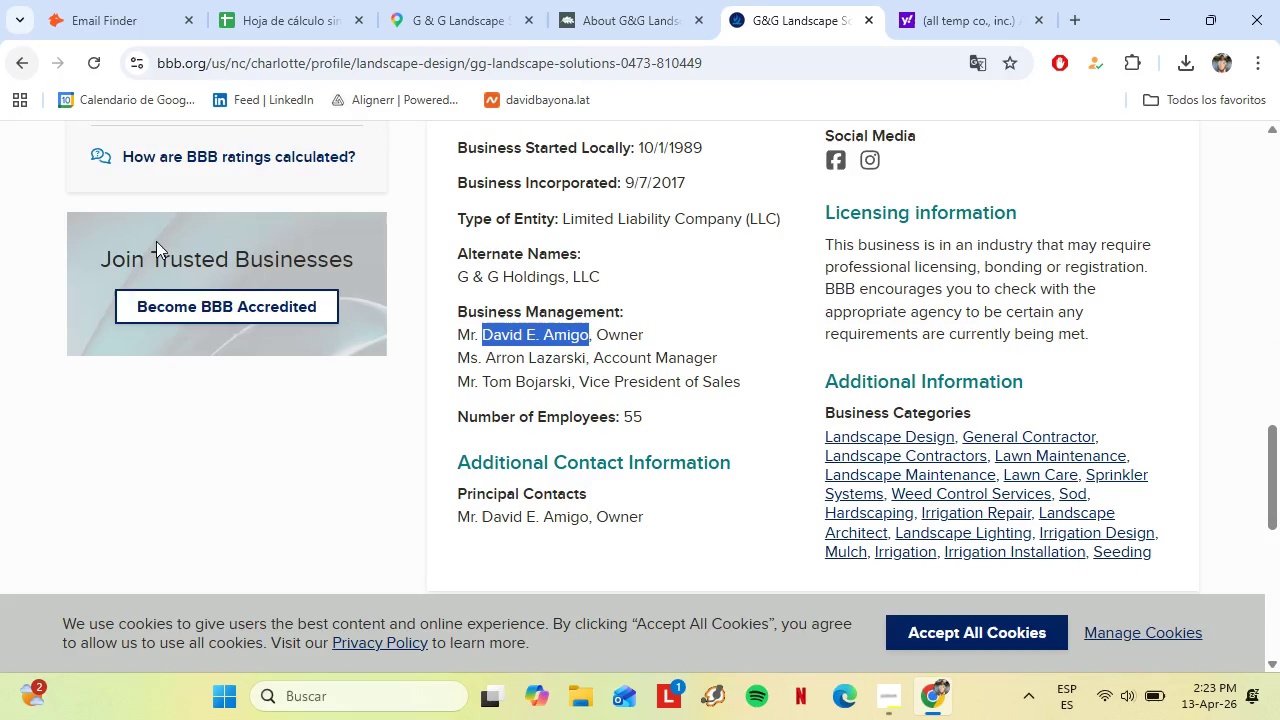 
scroll: coordinate [595, 305], scroll_direction: up, amount: 14.0
 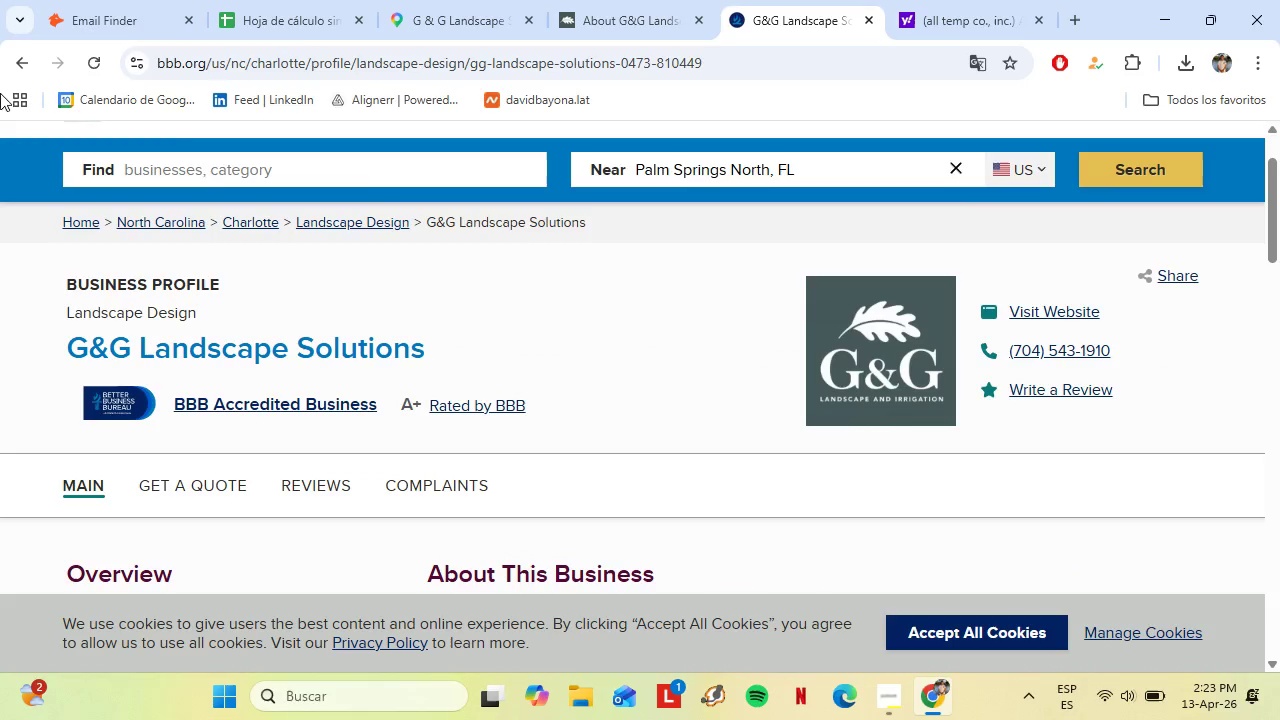 
left_click([13, 69])
 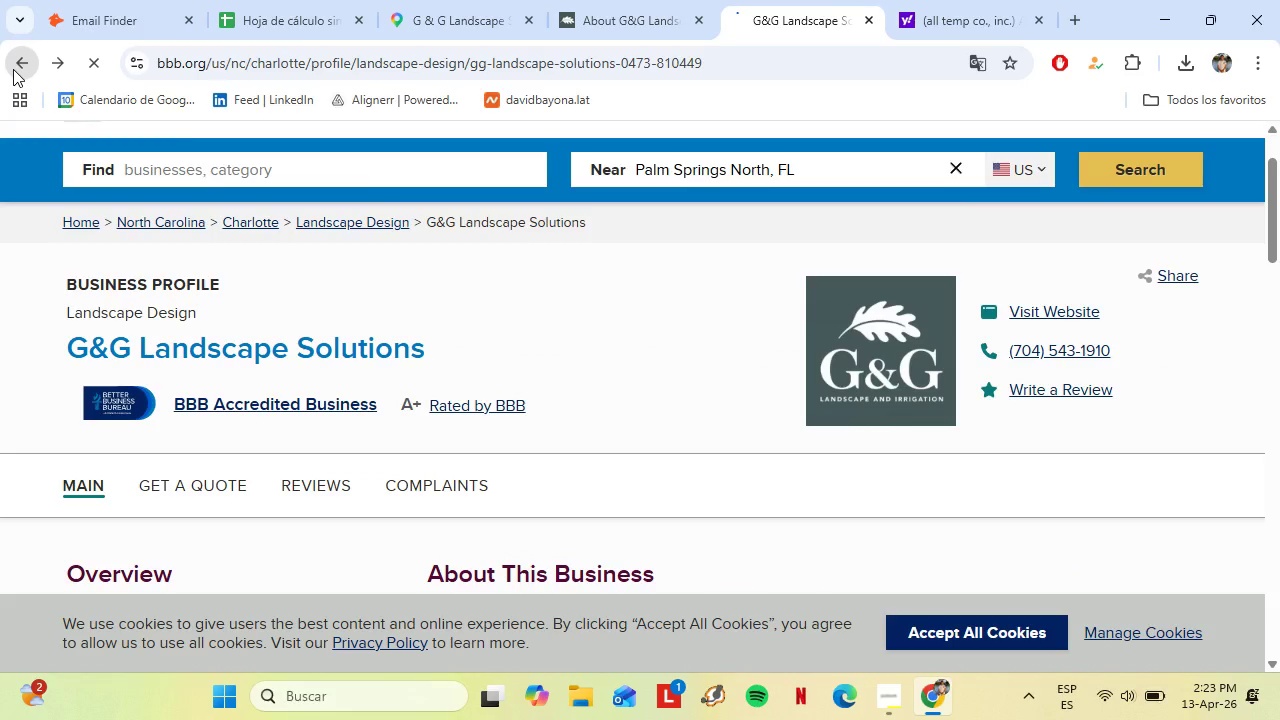 
scroll: coordinate [564, 325], scroll_direction: up, amount: 6.0
 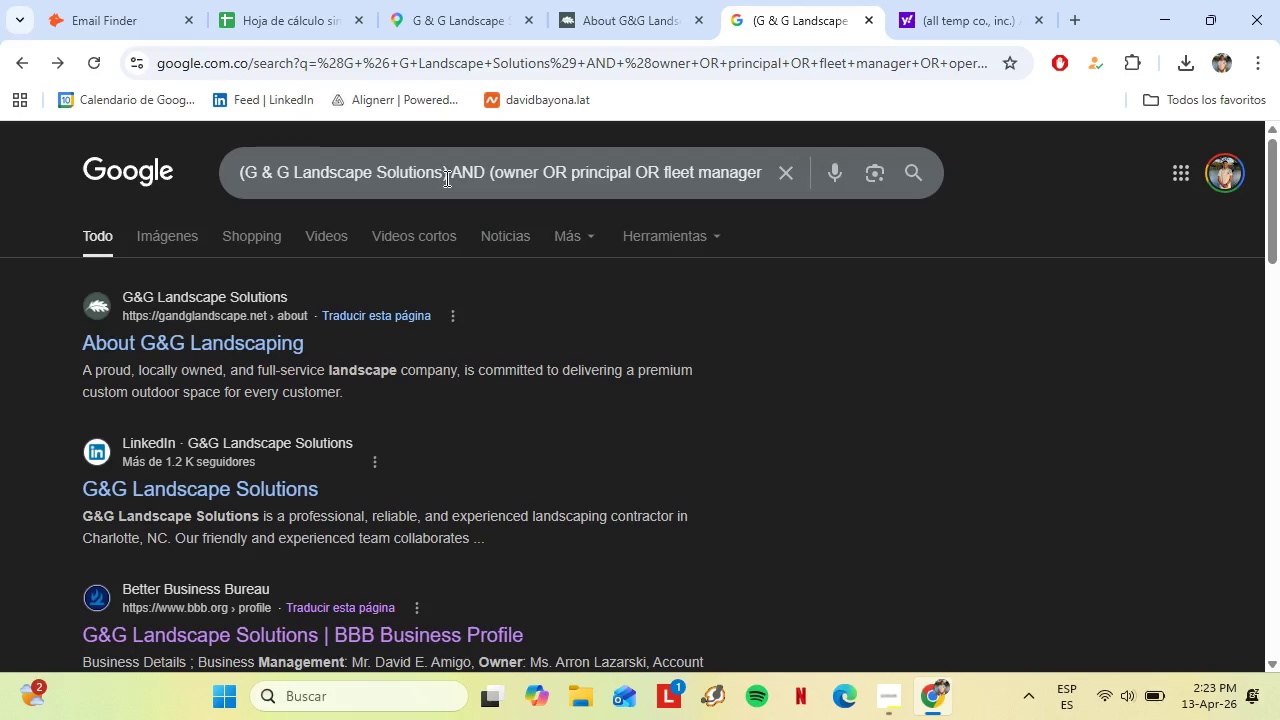 
left_click_drag(start_coordinate=[443, 175], to_coordinate=[246, 179])
 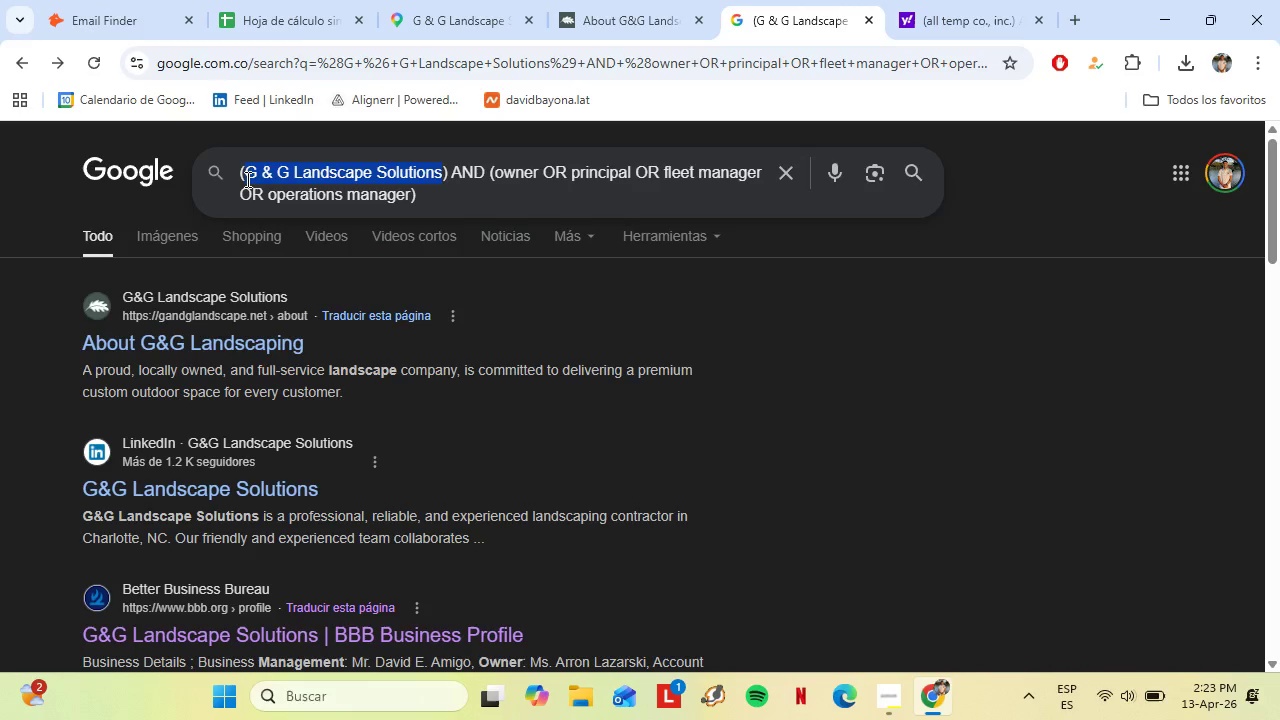 
key(Control+Shift+V)
 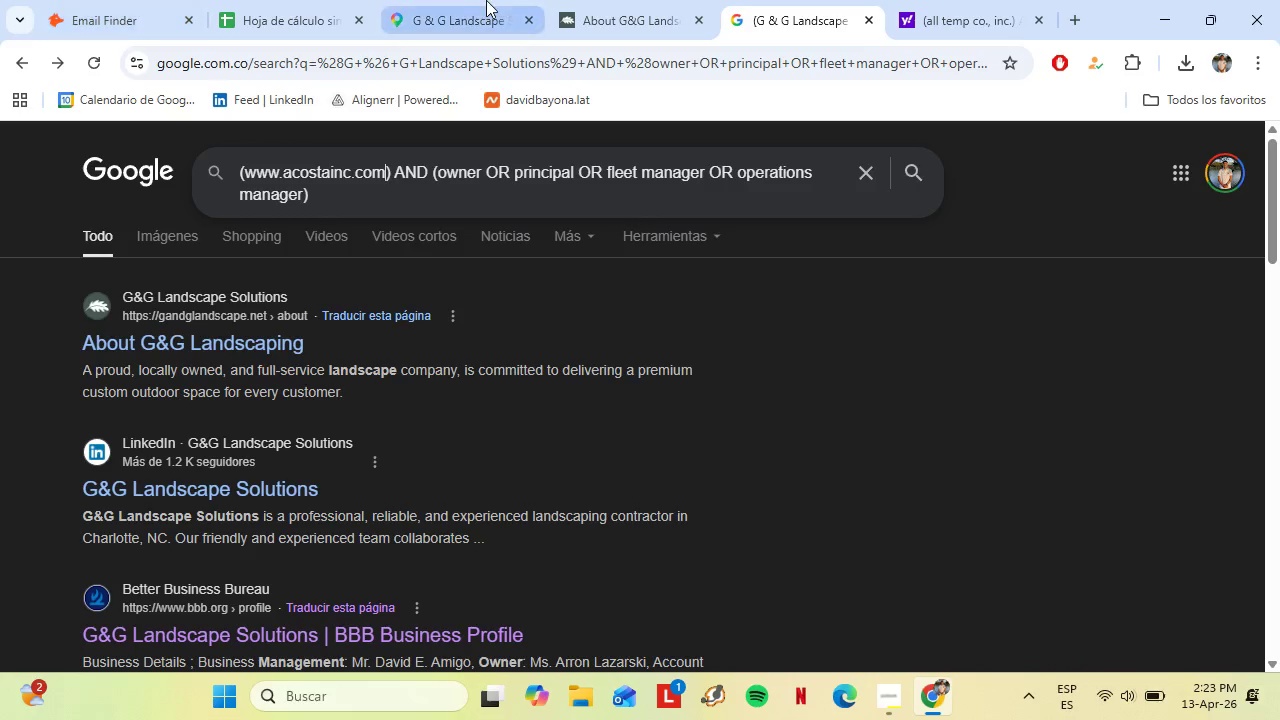 
double_click([301, 0])
 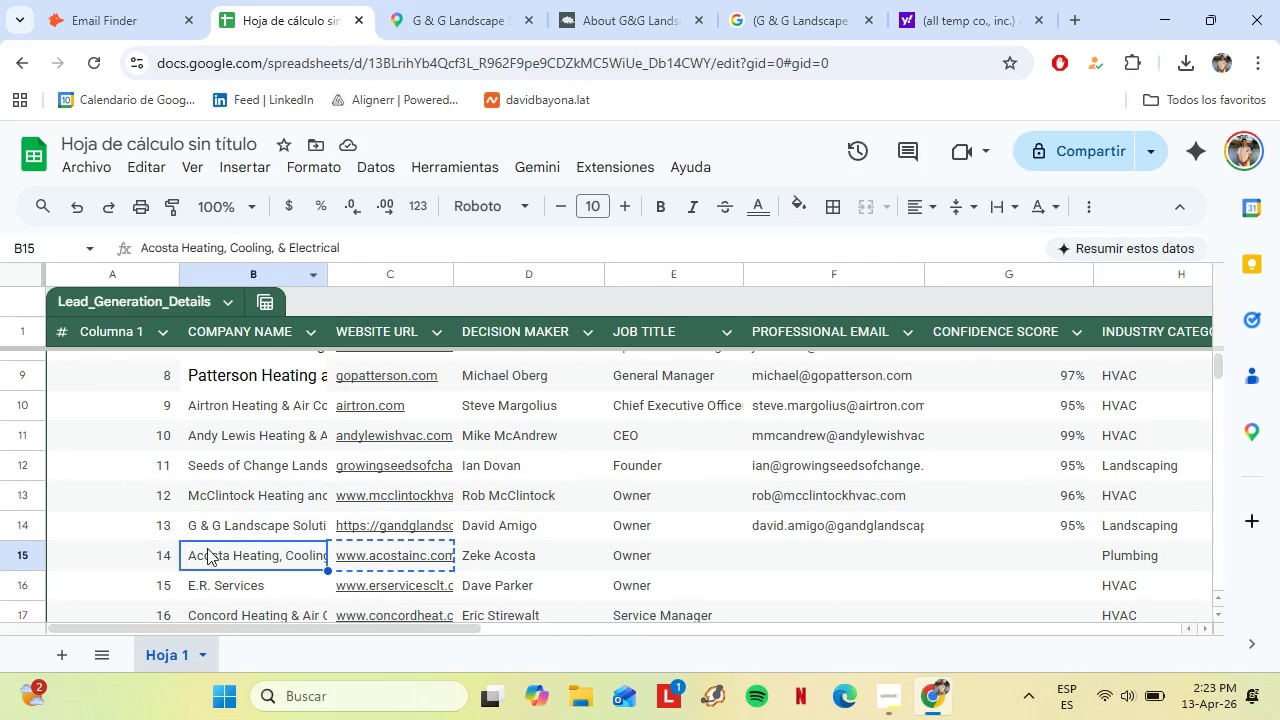 
left_click([206, 547])
 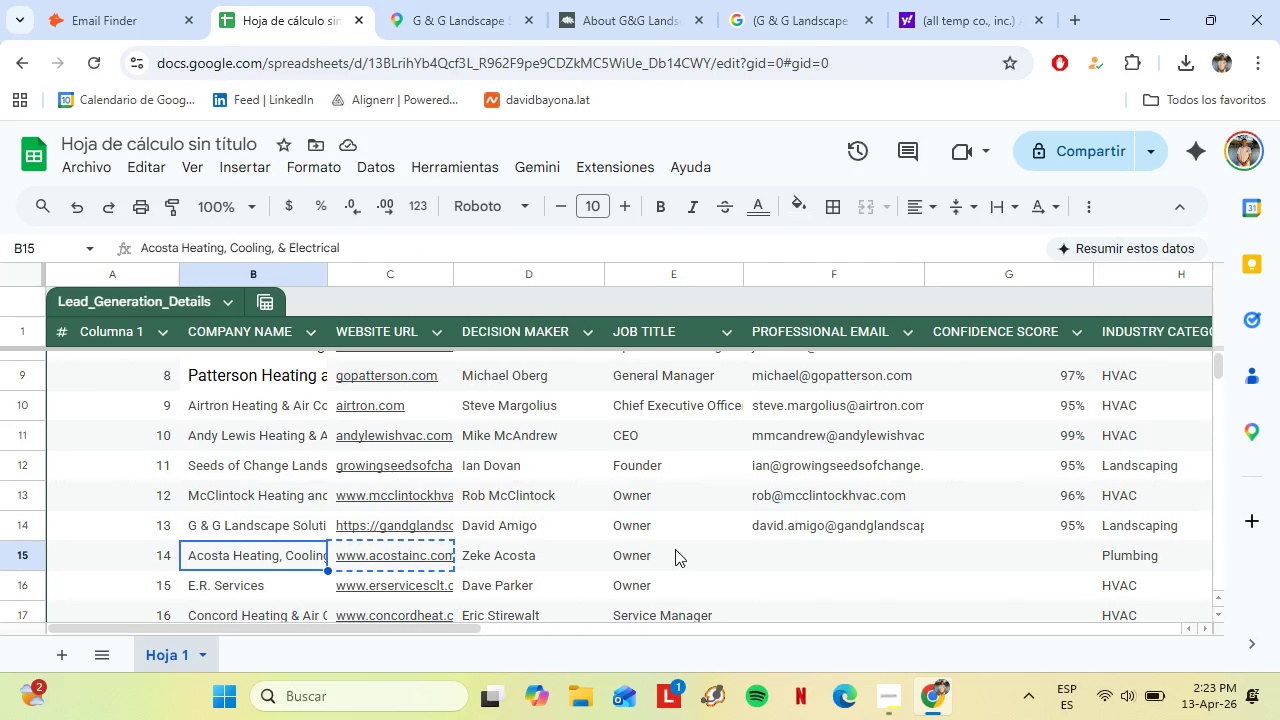 
left_click([676, 548])
 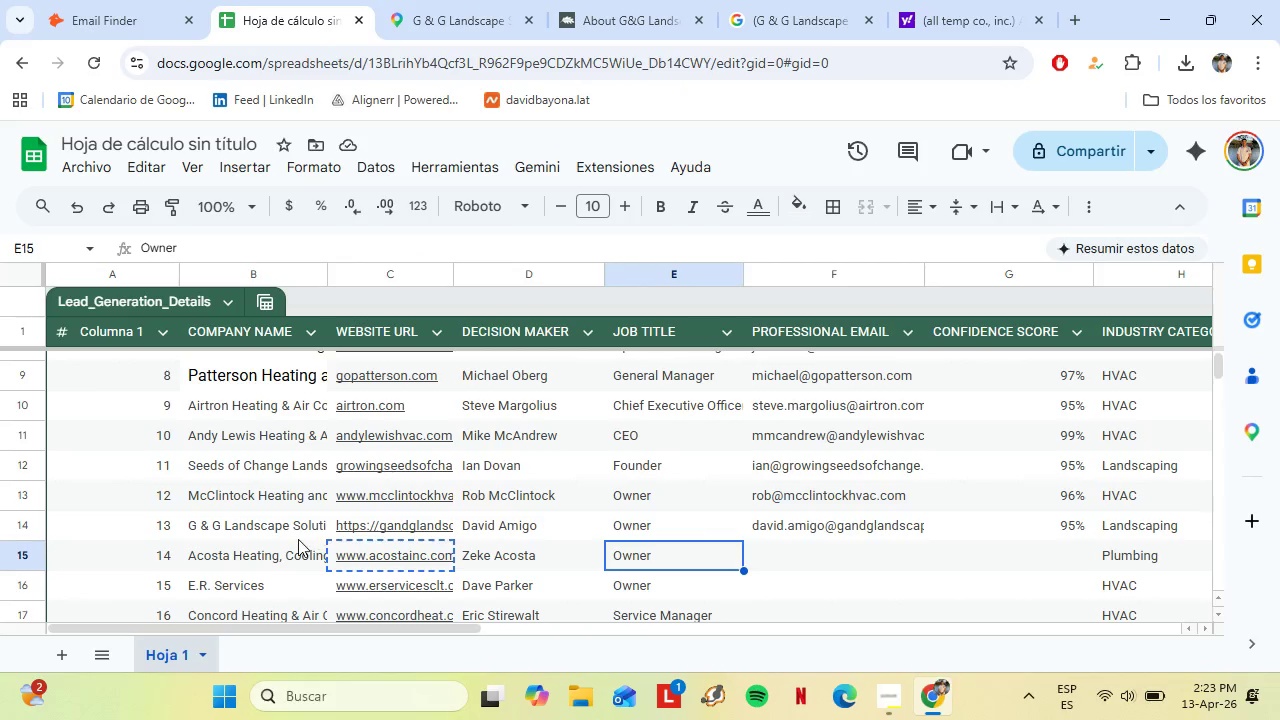 
left_click([297, 539])
 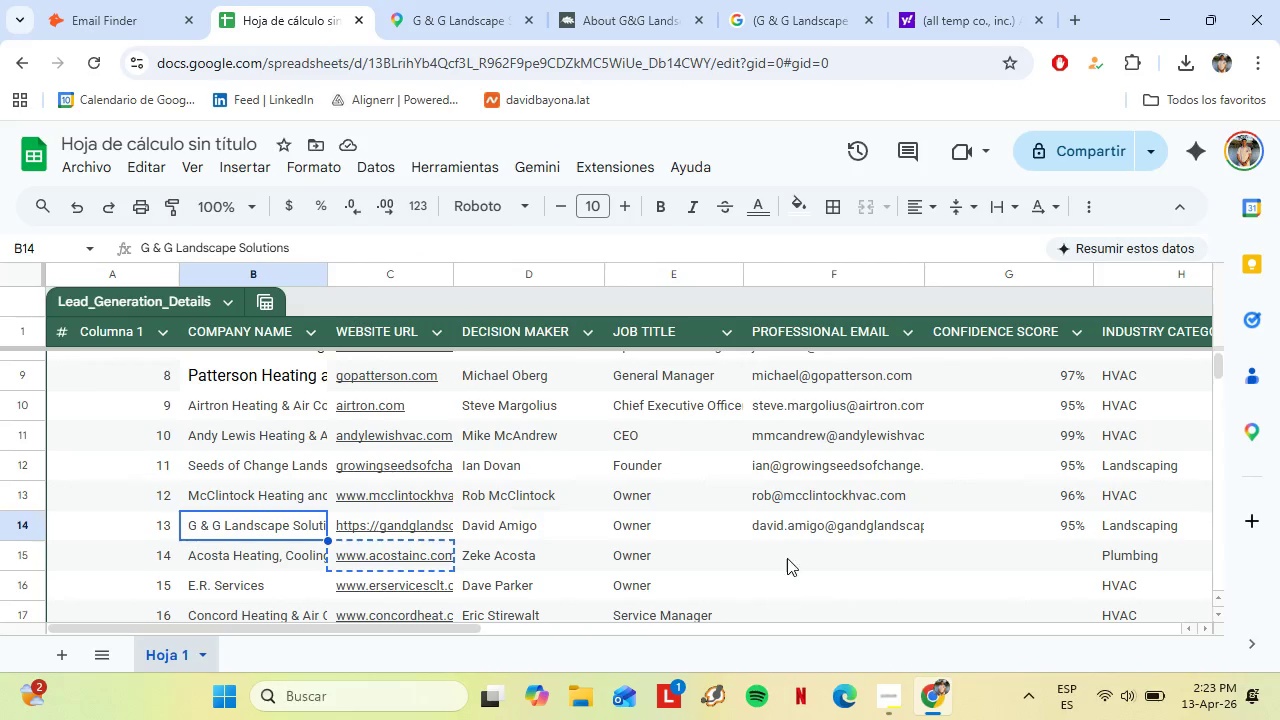 
left_click([789, 554])
 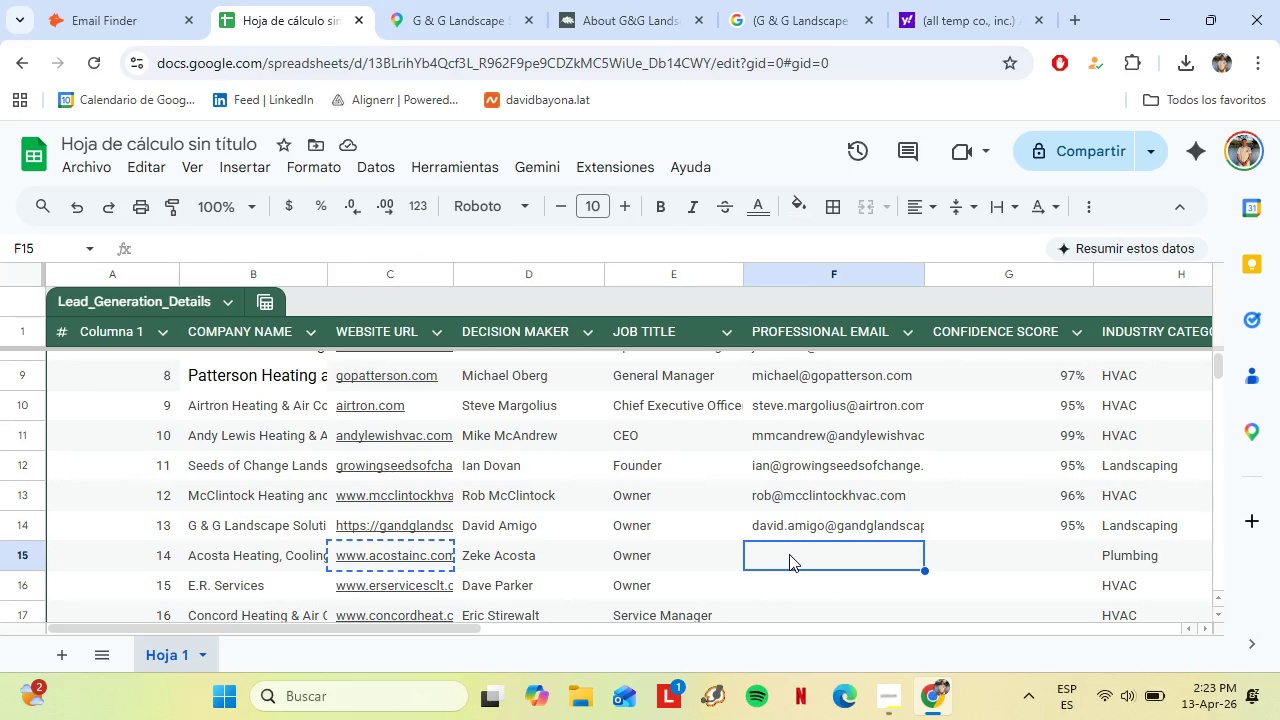 
key(Control+V)
 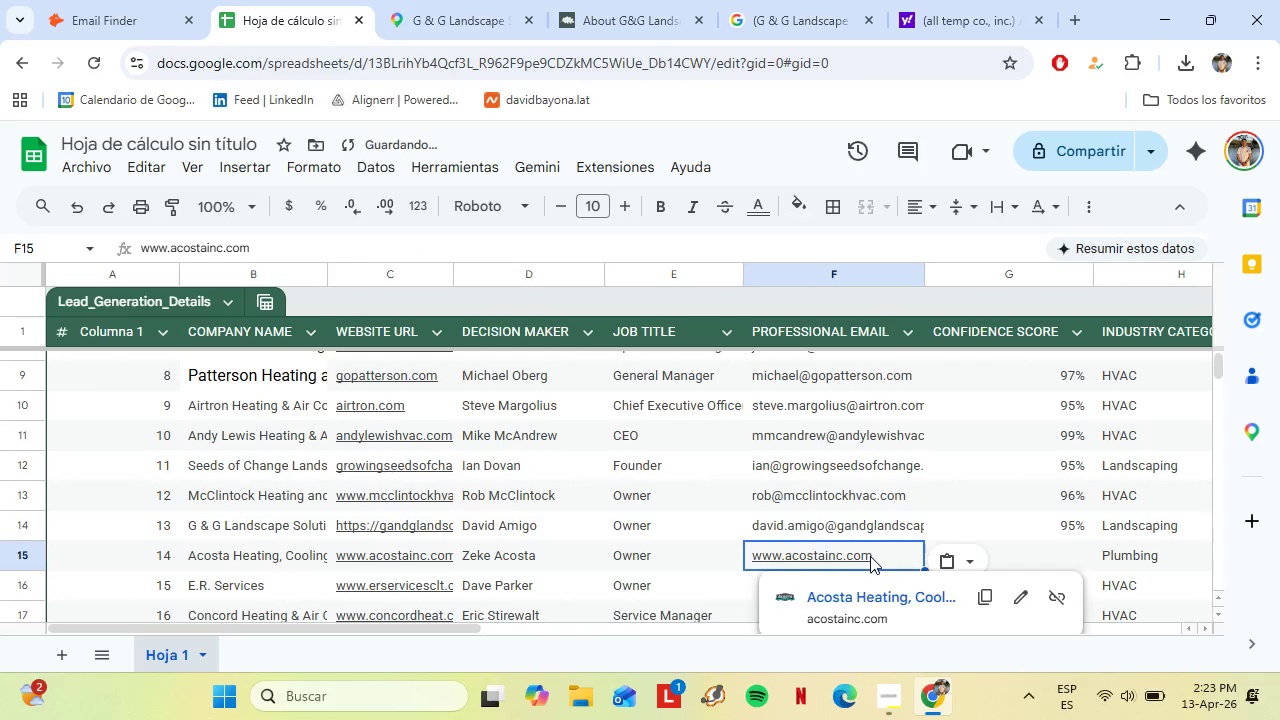 
key(Backspace)
 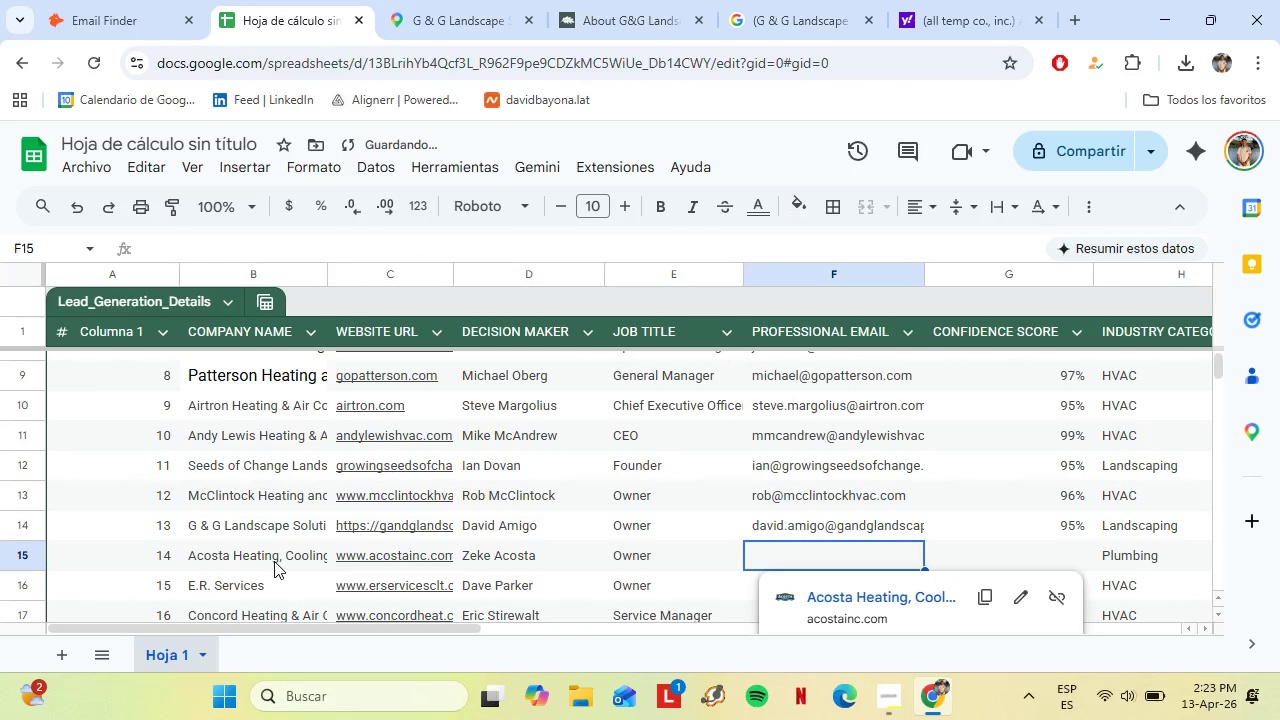 
left_click([271, 558])
 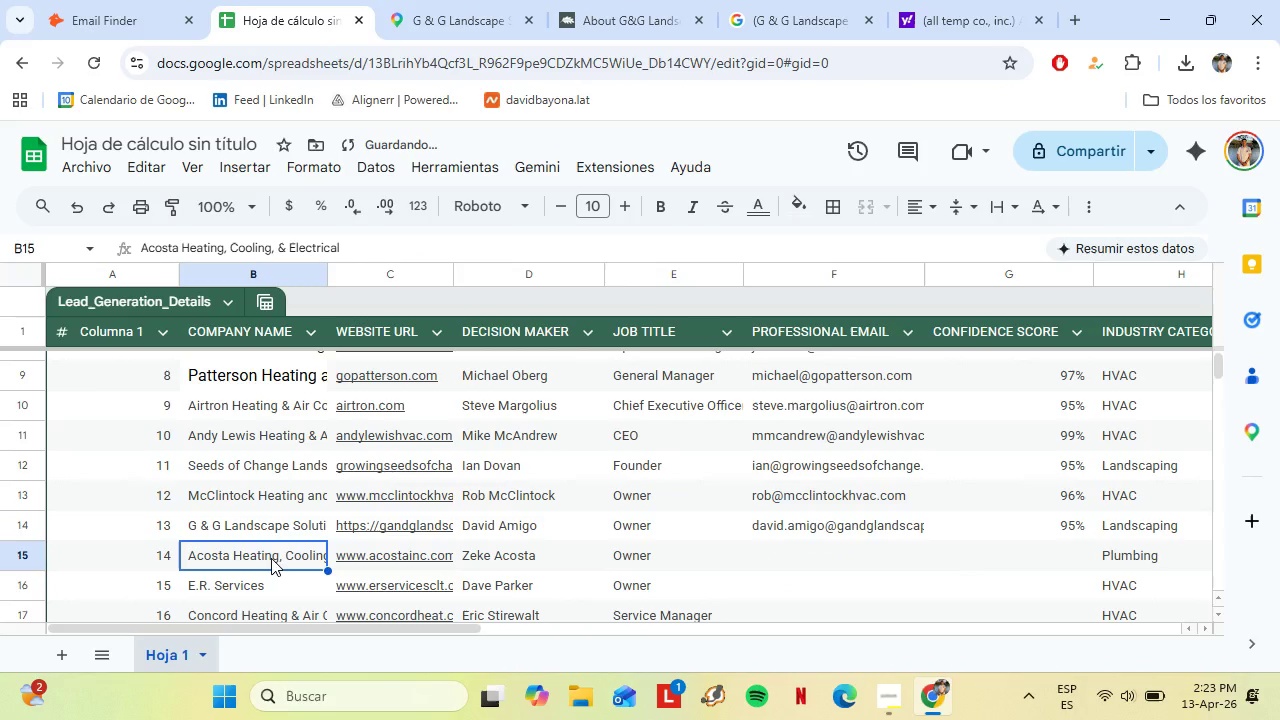 
key(Control+C)
 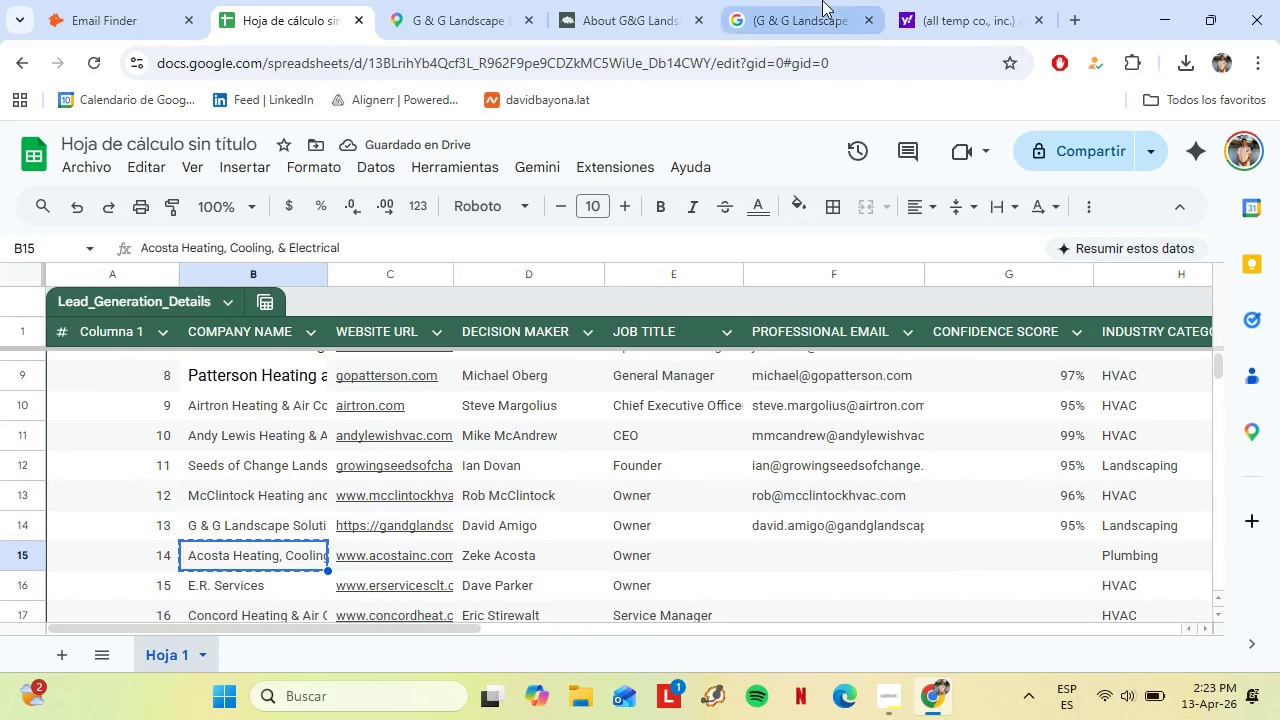 
left_click([823, 0])
 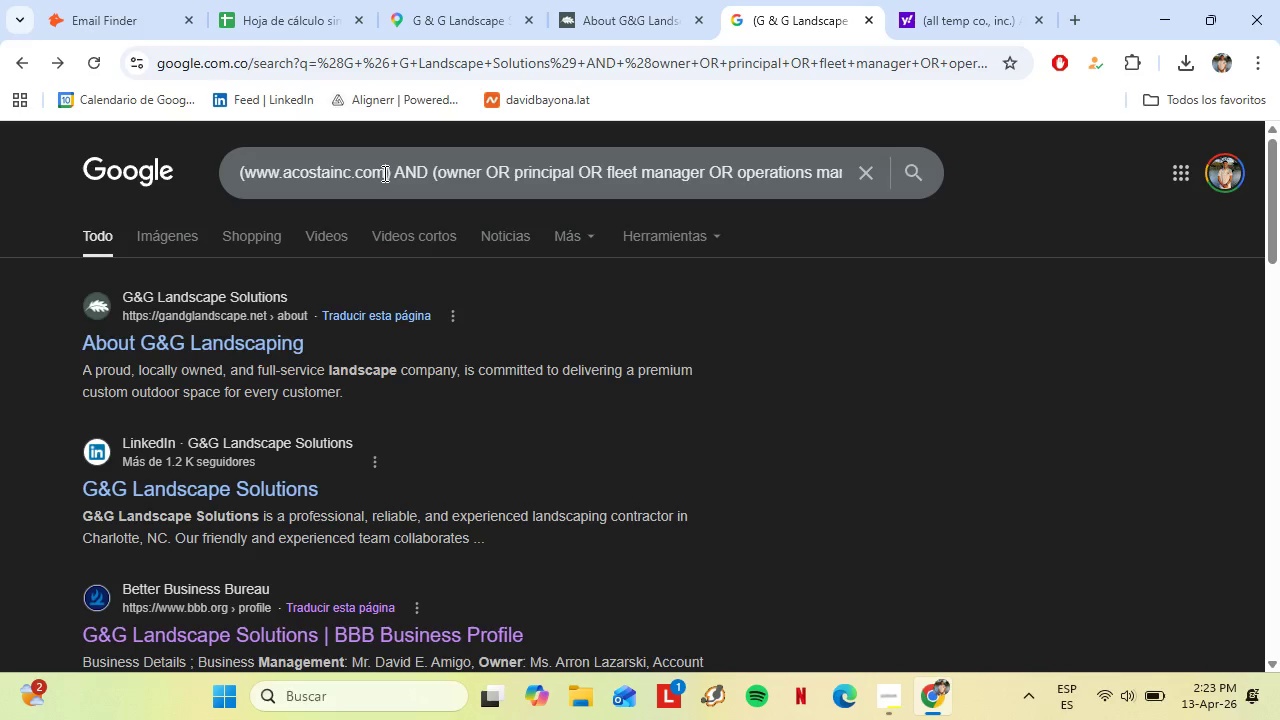 
left_click_drag(start_coordinate=[383, 173], to_coordinate=[246, 171])
 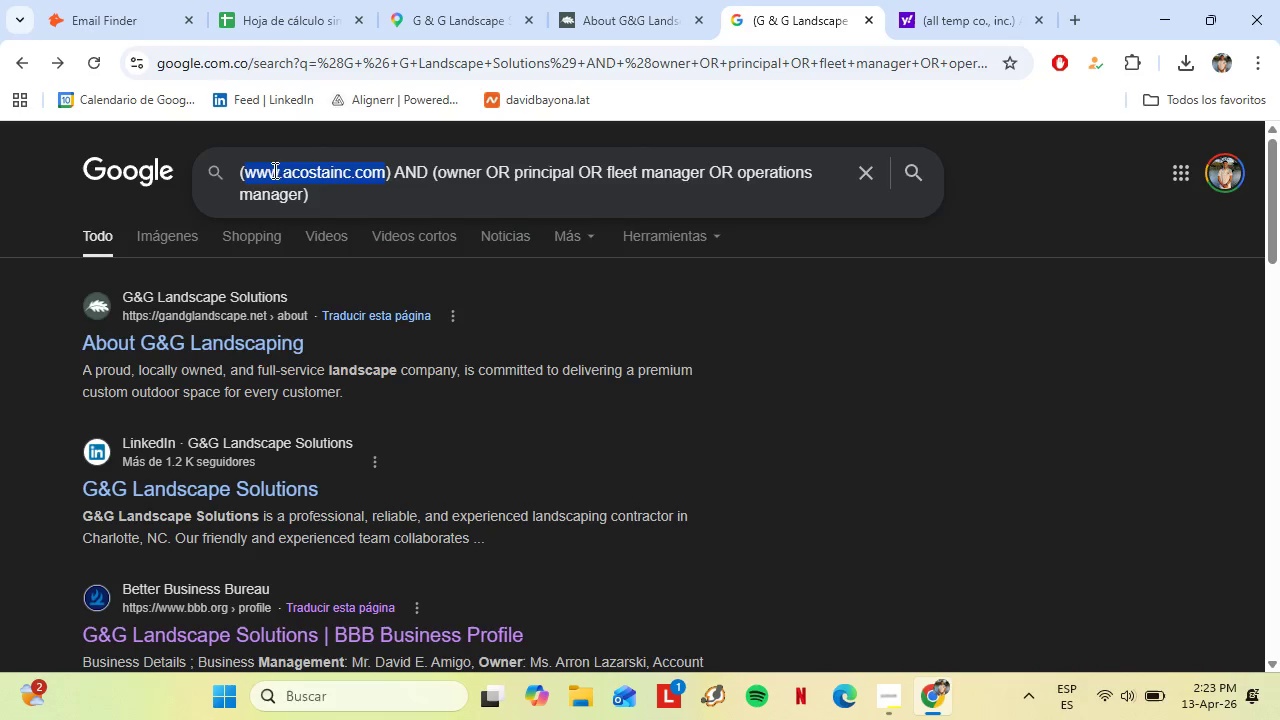 
key(Control+V)
 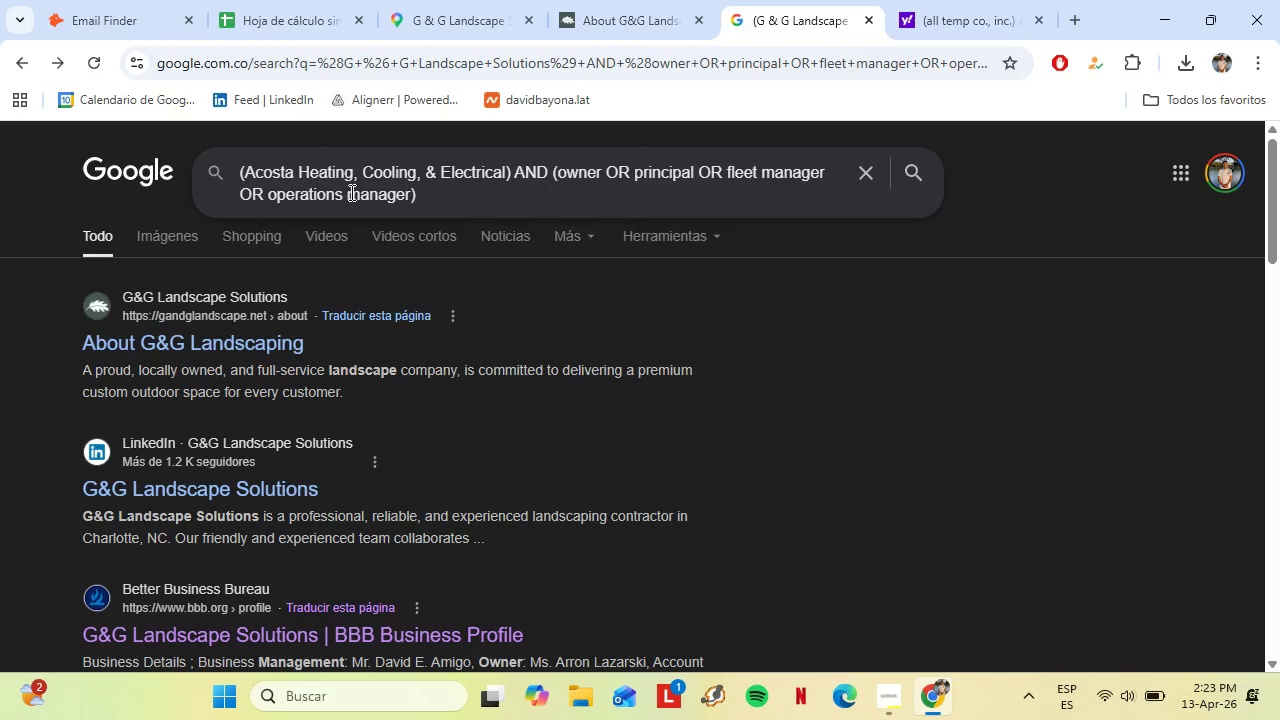 
key(Enter)
 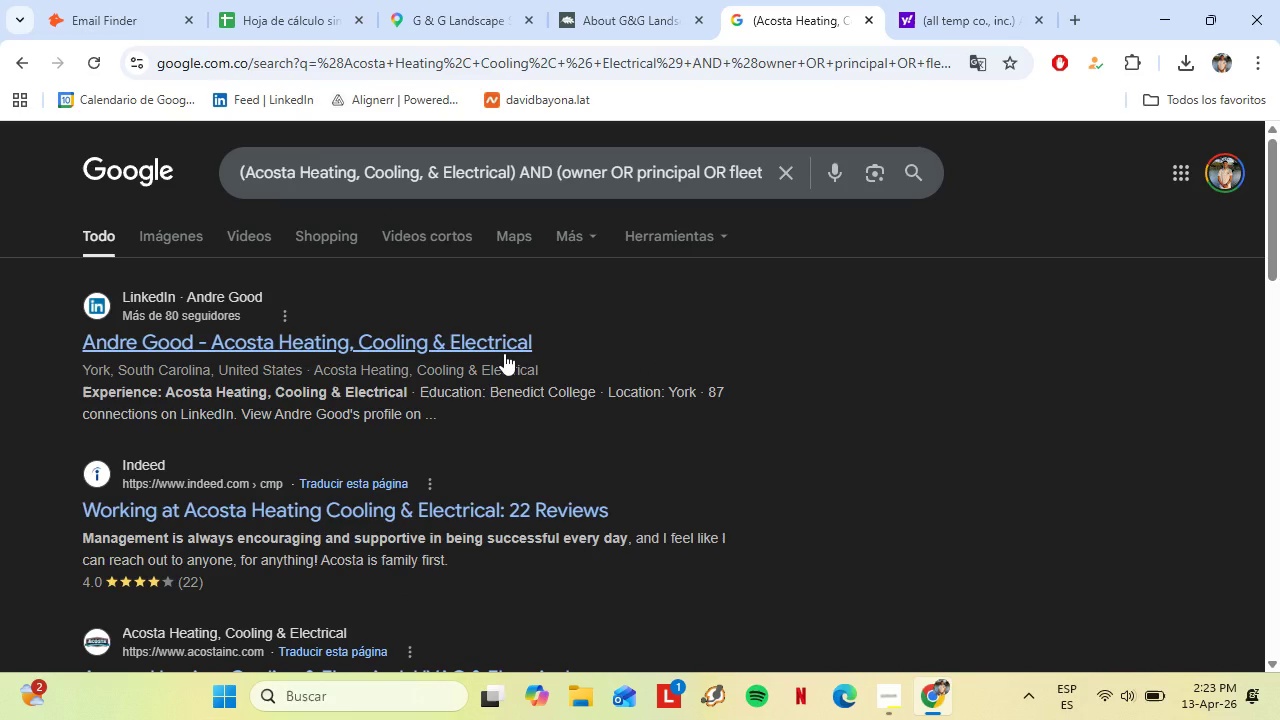 
wait(8.3)
 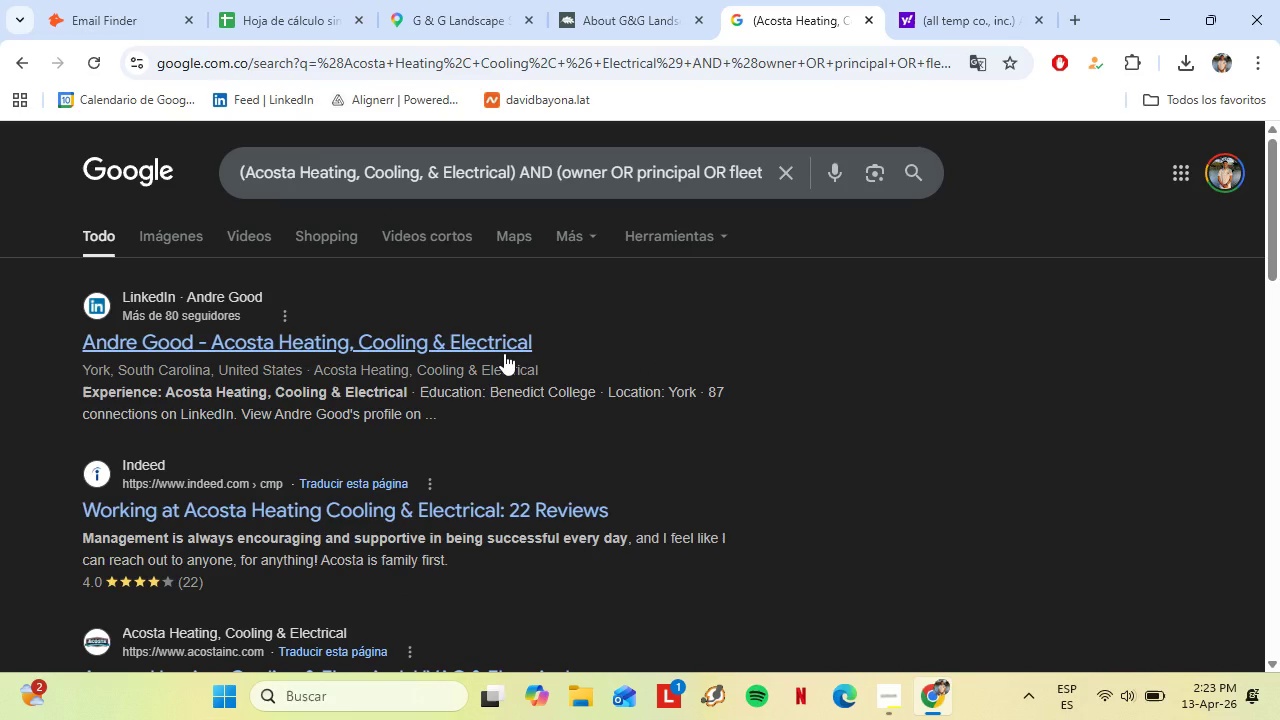 
scroll: coordinate [266, 358], scroll_direction: down, amount: 3.0
 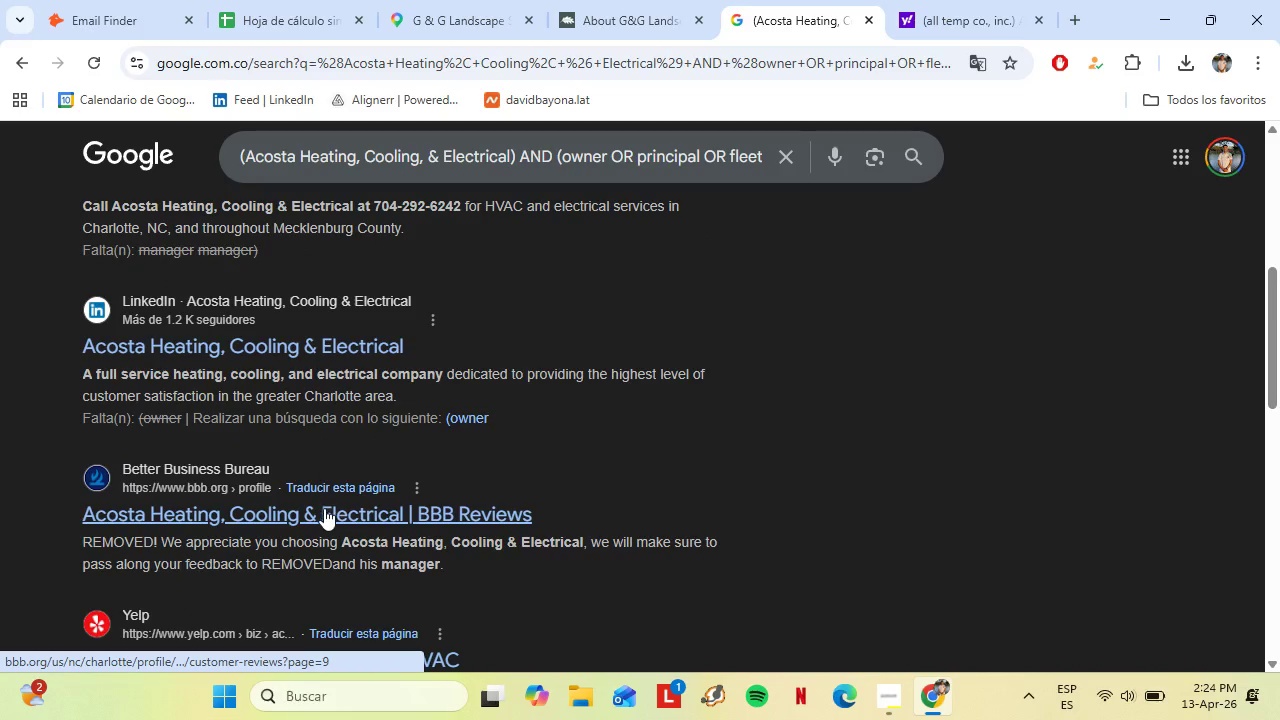 
left_click([217, 514])
 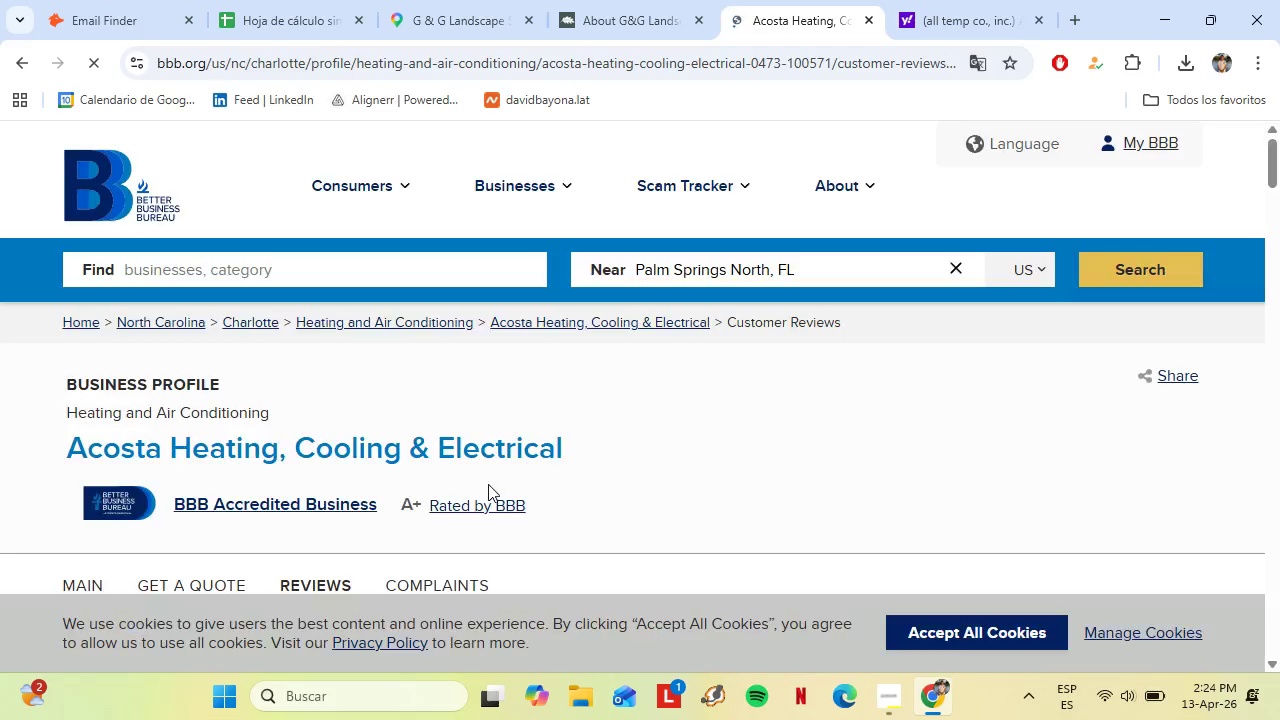 
scroll: coordinate [569, 472], scroll_direction: down, amount: 5.0
 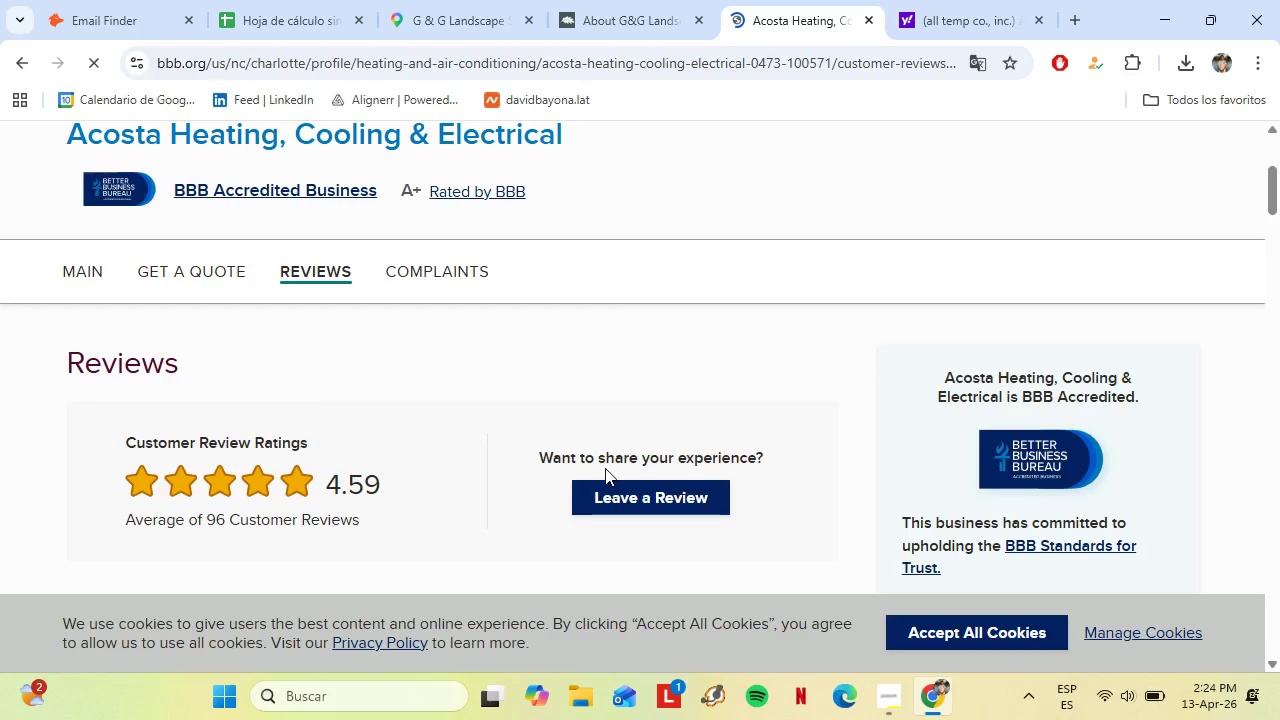 
scroll: coordinate [569, 471], scroll_direction: up, amount: 1.0
 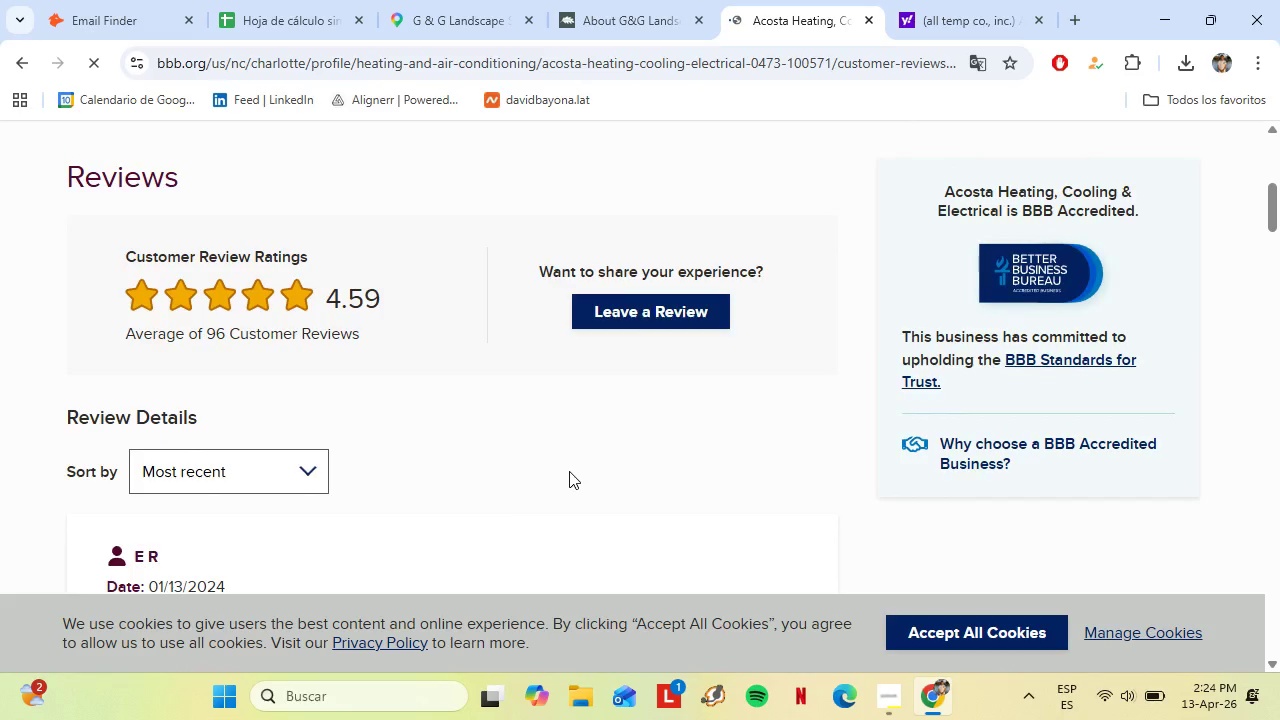 
scroll: coordinate [570, 471], scroll_direction: down, amount: 2.0
 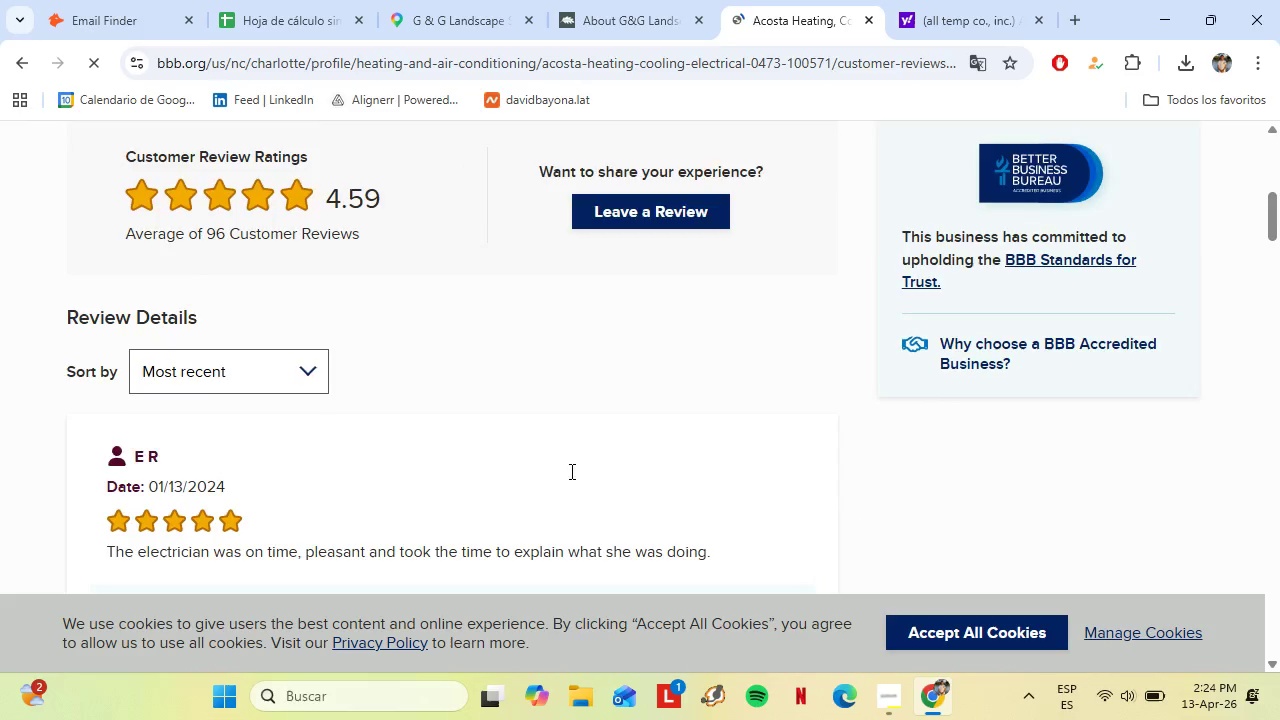 
scroll: coordinate [537, 470], scroll_direction: up, amount: 4.0
 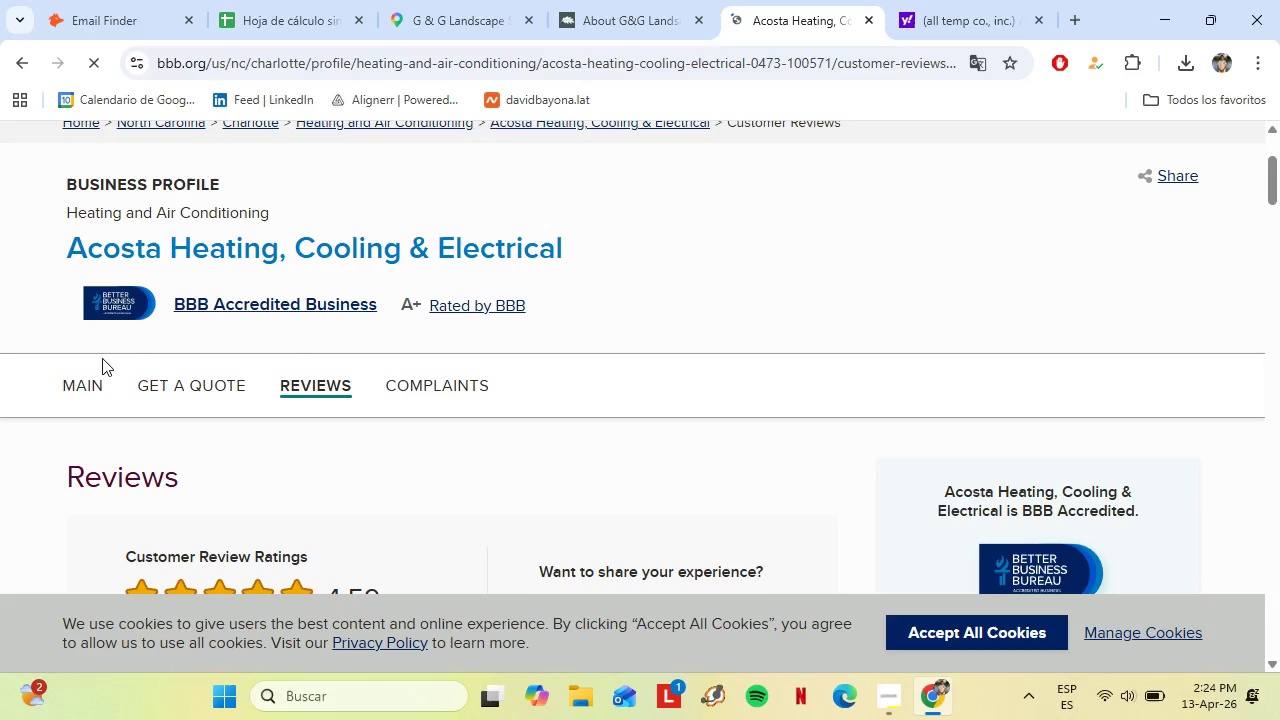 
left_click([77, 396])
 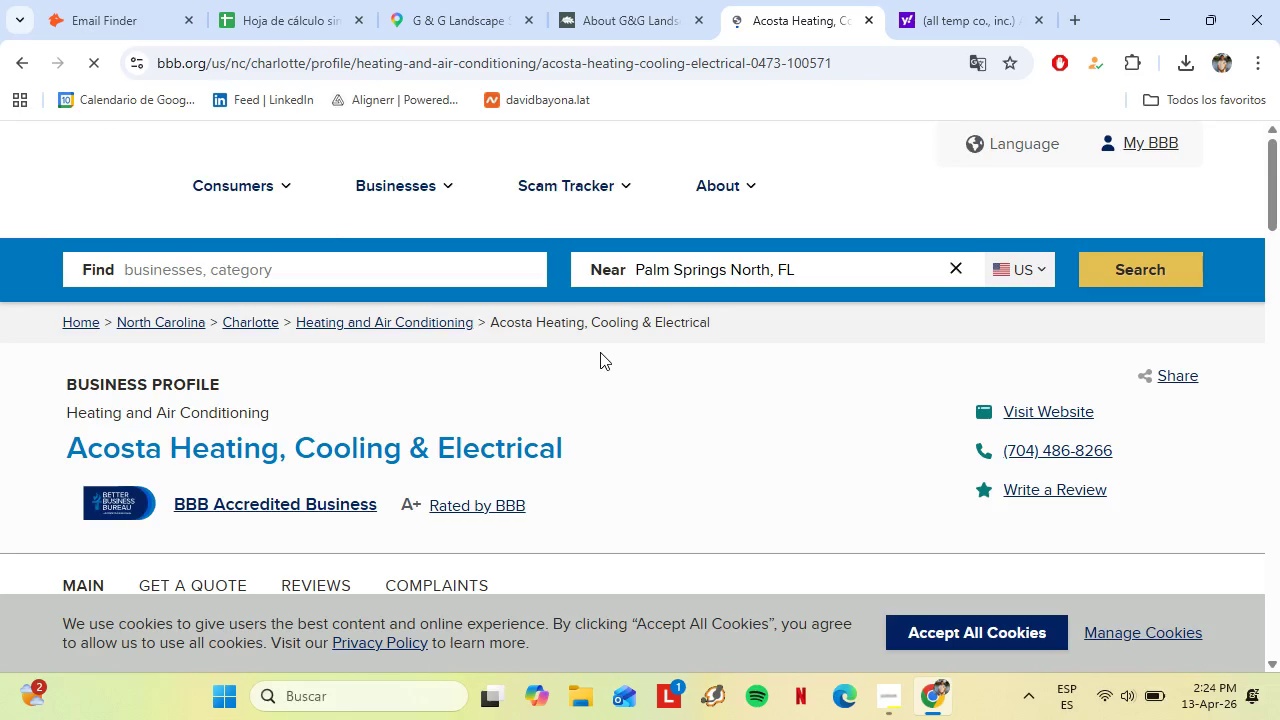 
scroll: coordinate [674, 419], scroll_direction: down, amount: 13.0
 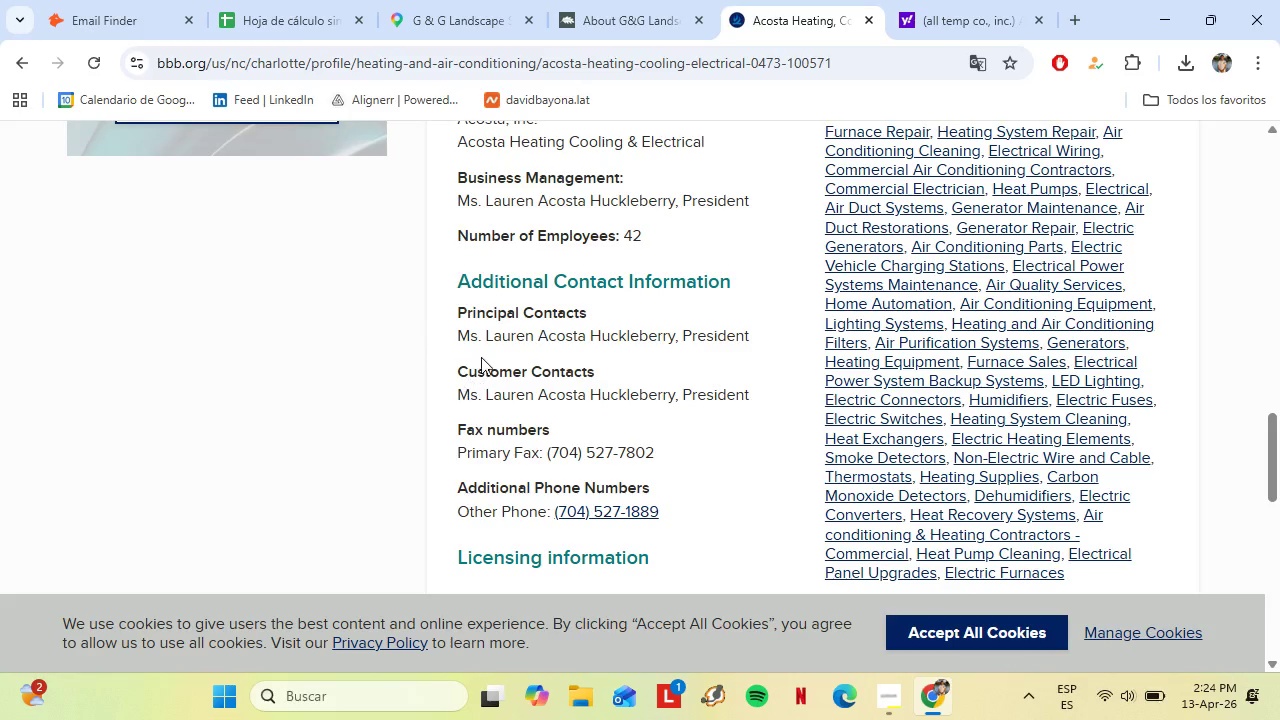 
left_click_drag(start_coordinate=[487, 329], to_coordinate=[589, 334])
 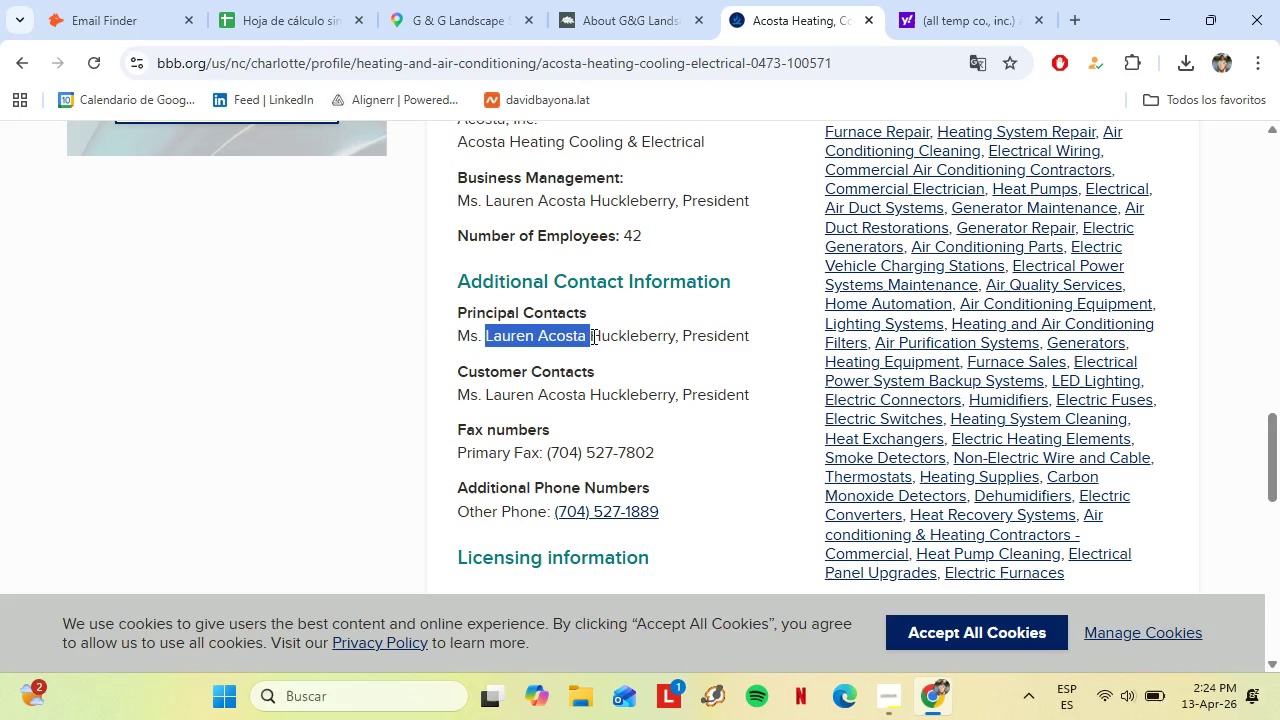 
key(Control+C)
 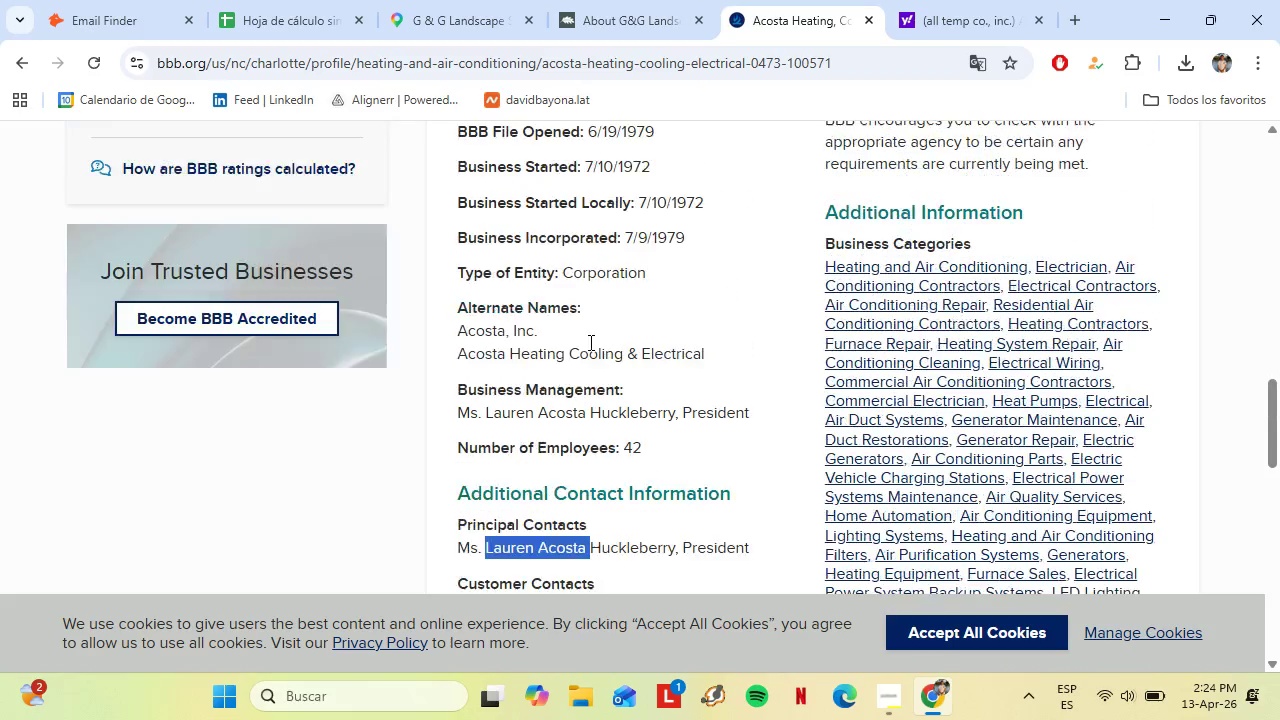 
scroll: coordinate [469, 385], scroll_direction: up, amount: 14.0
 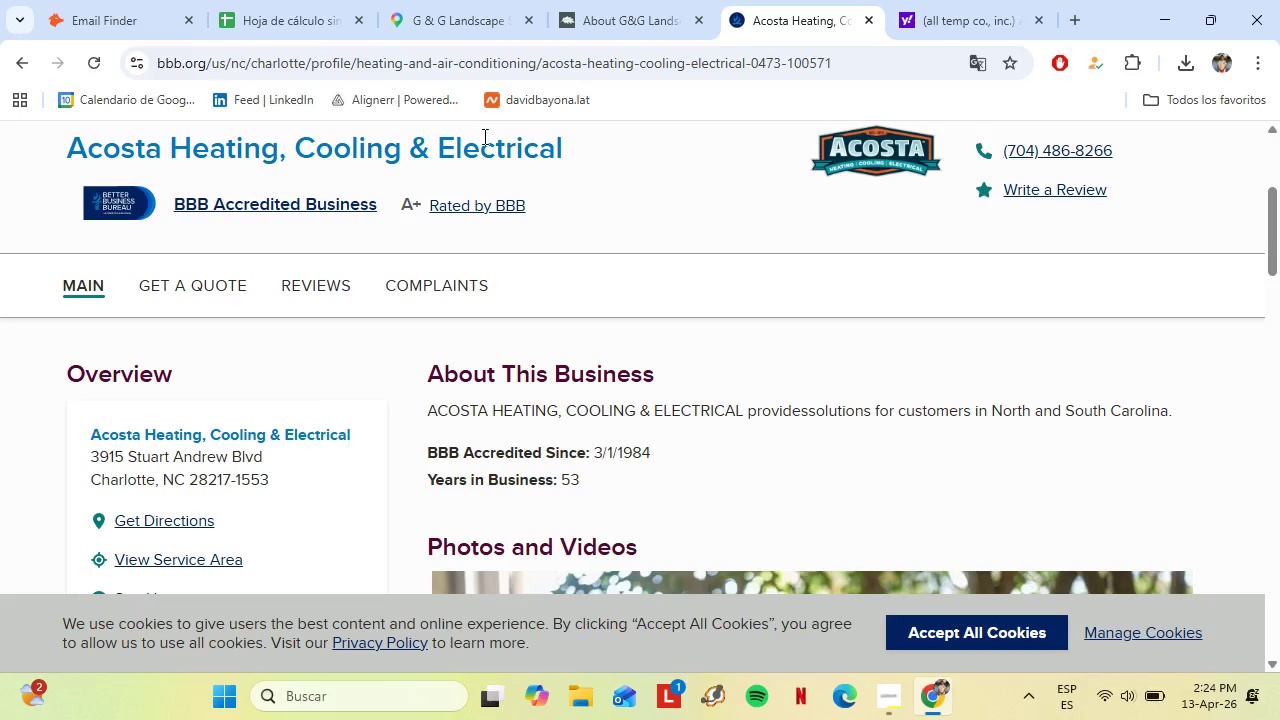 
left_click([133, 13])
 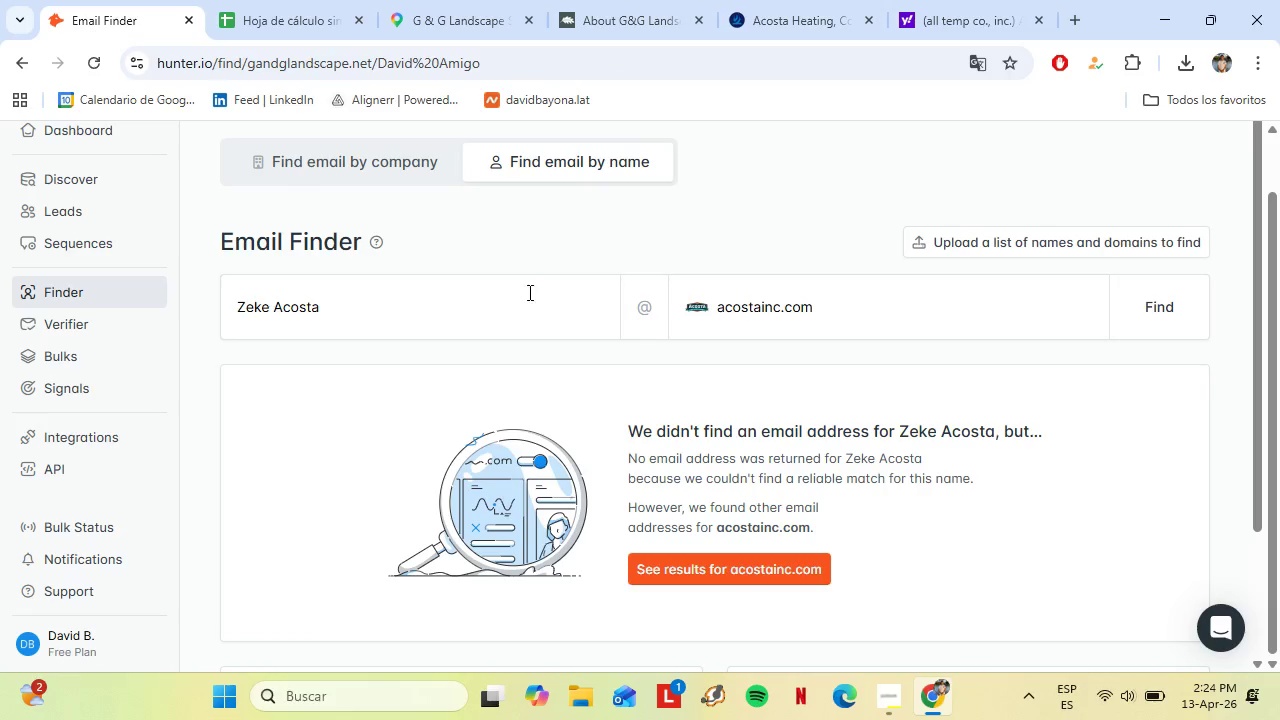 
left_click_drag(start_coordinate=[458, 320], to_coordinate=[218, 303])
 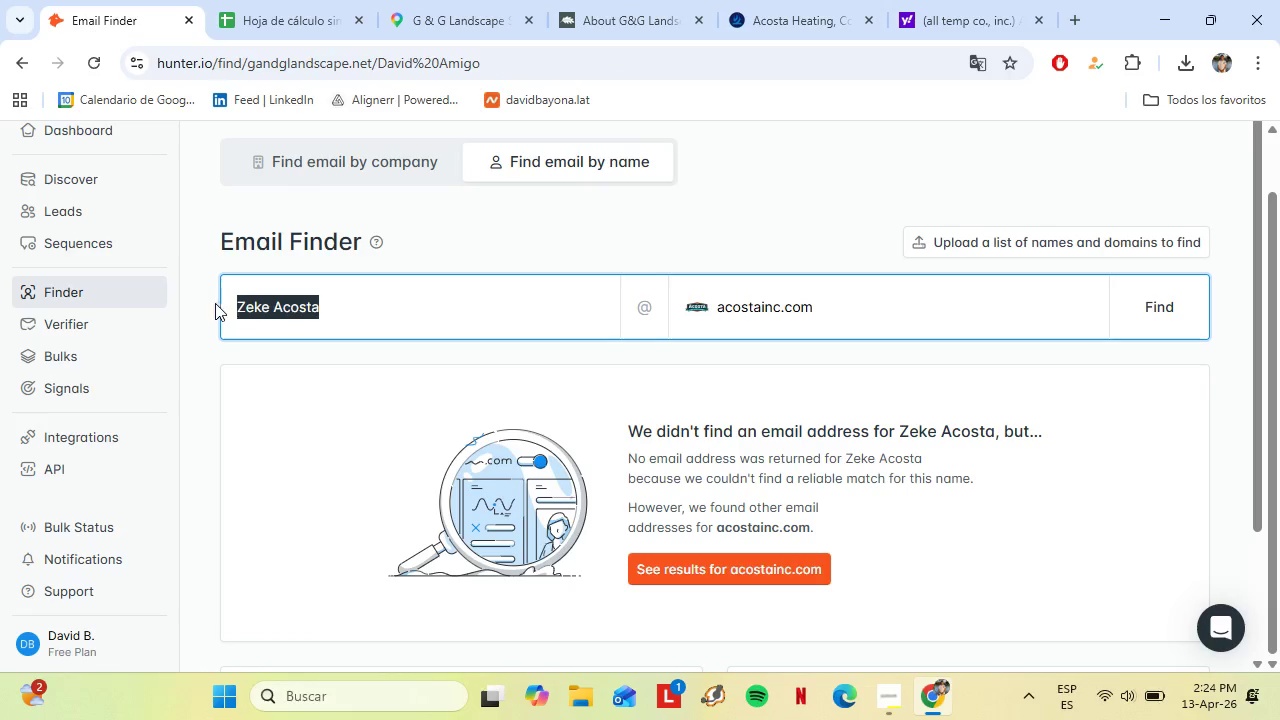 
key(Control+Shift+V)
 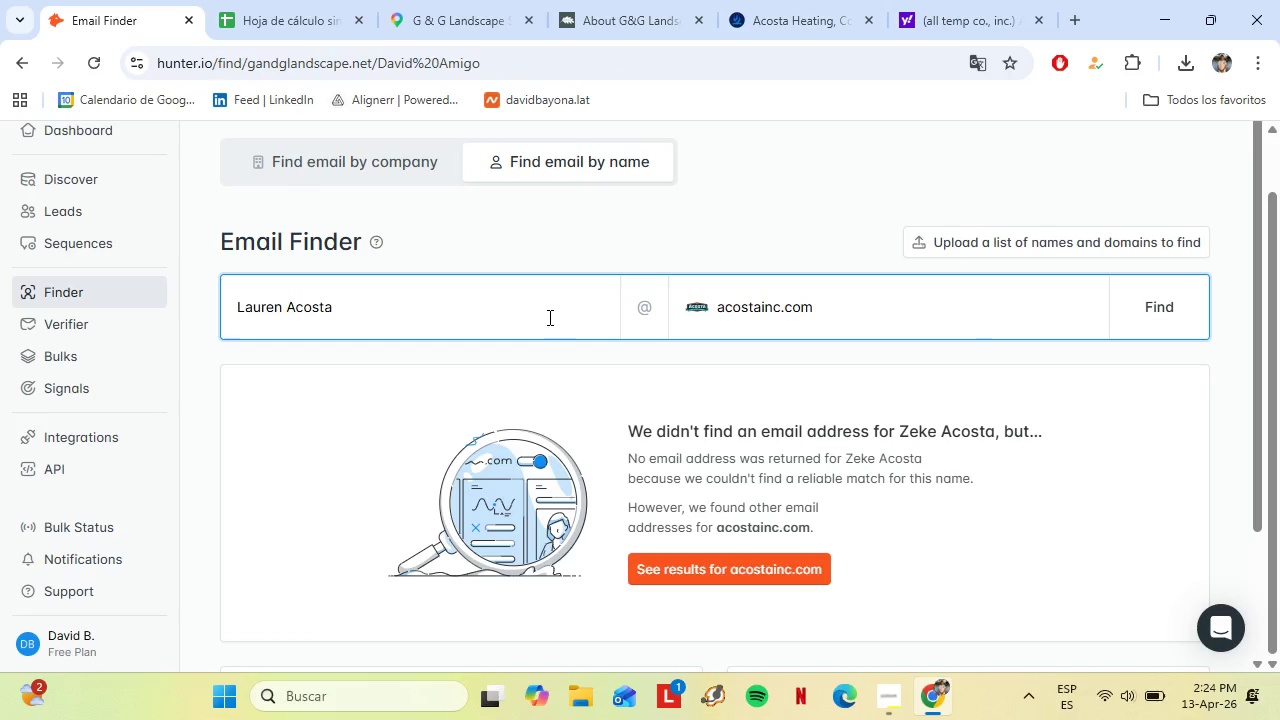 
key(Backspace)
 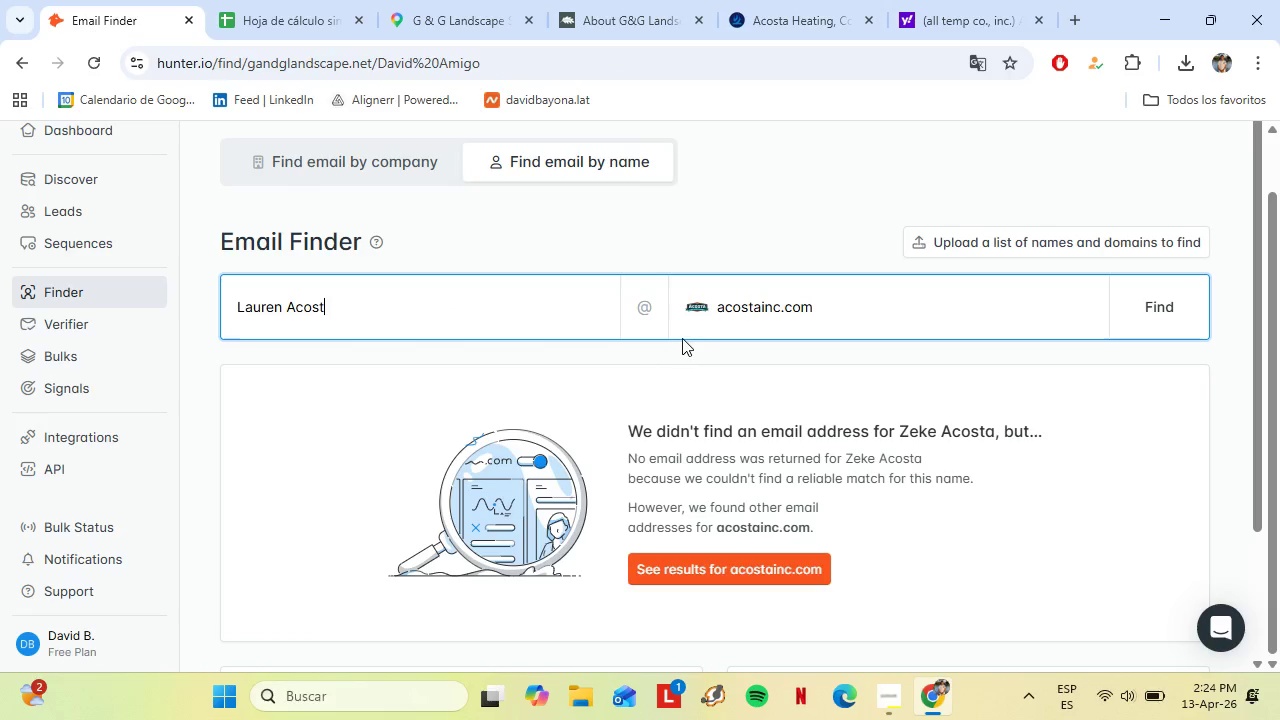 
key(Backspace)
 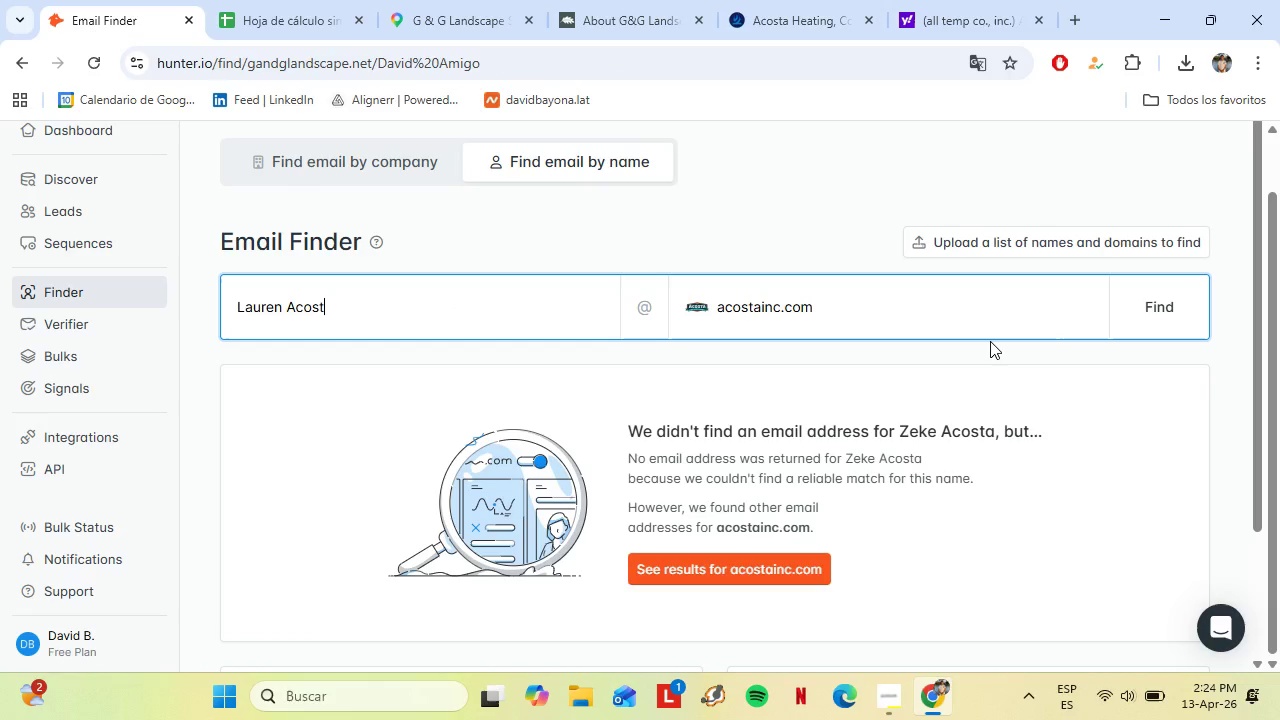 
key(A)
 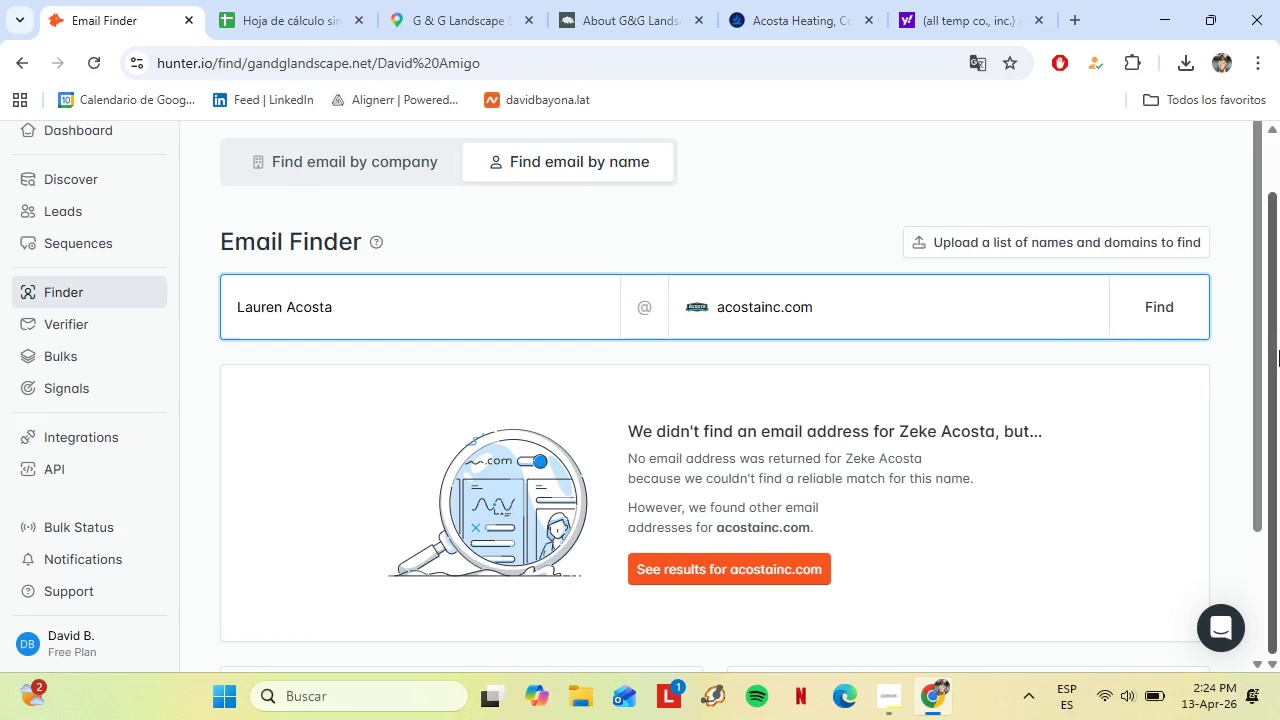 
key(Enter)
 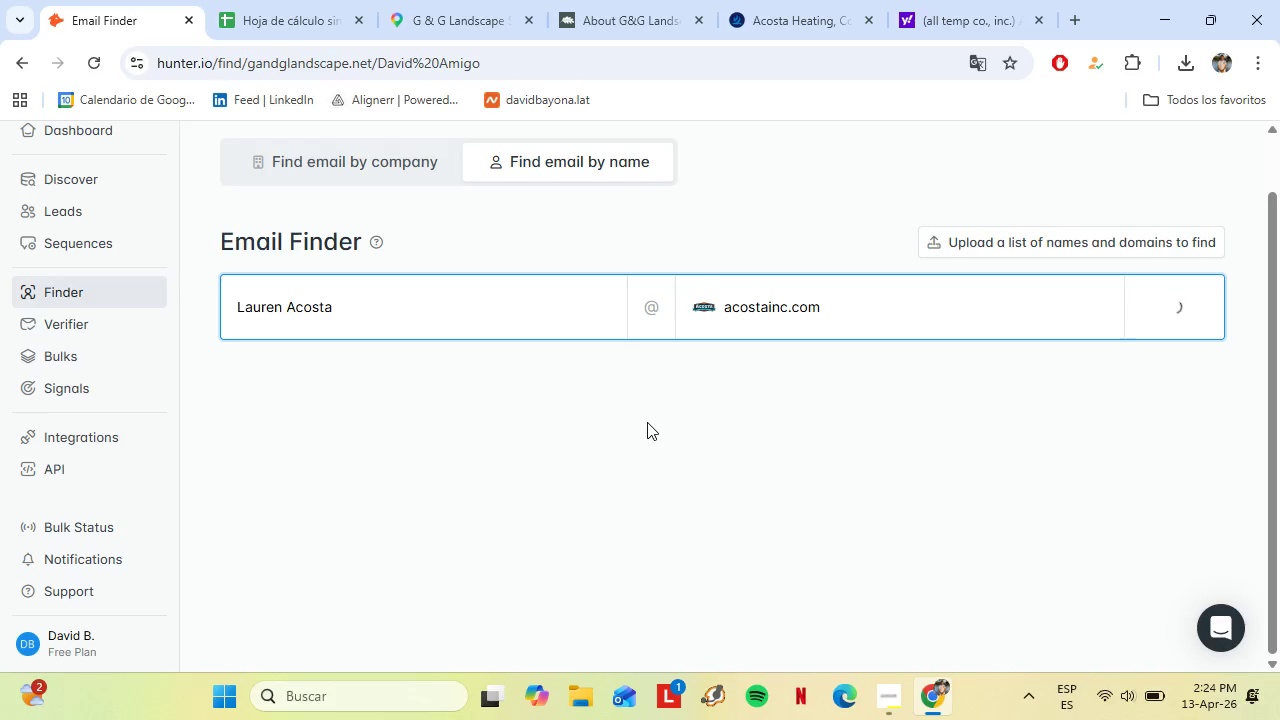 
wait(14.72)
 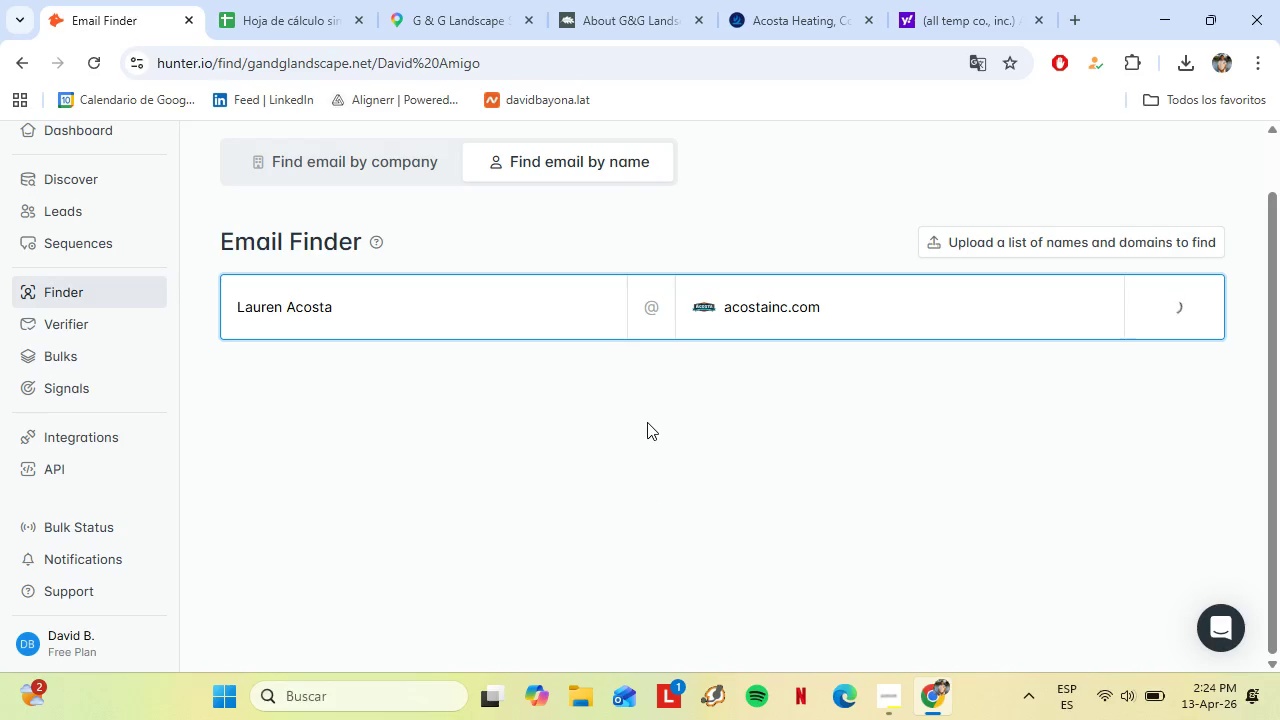 
scroll: coordinate [731, 364], scroll_direction: down, amount: 2.0
 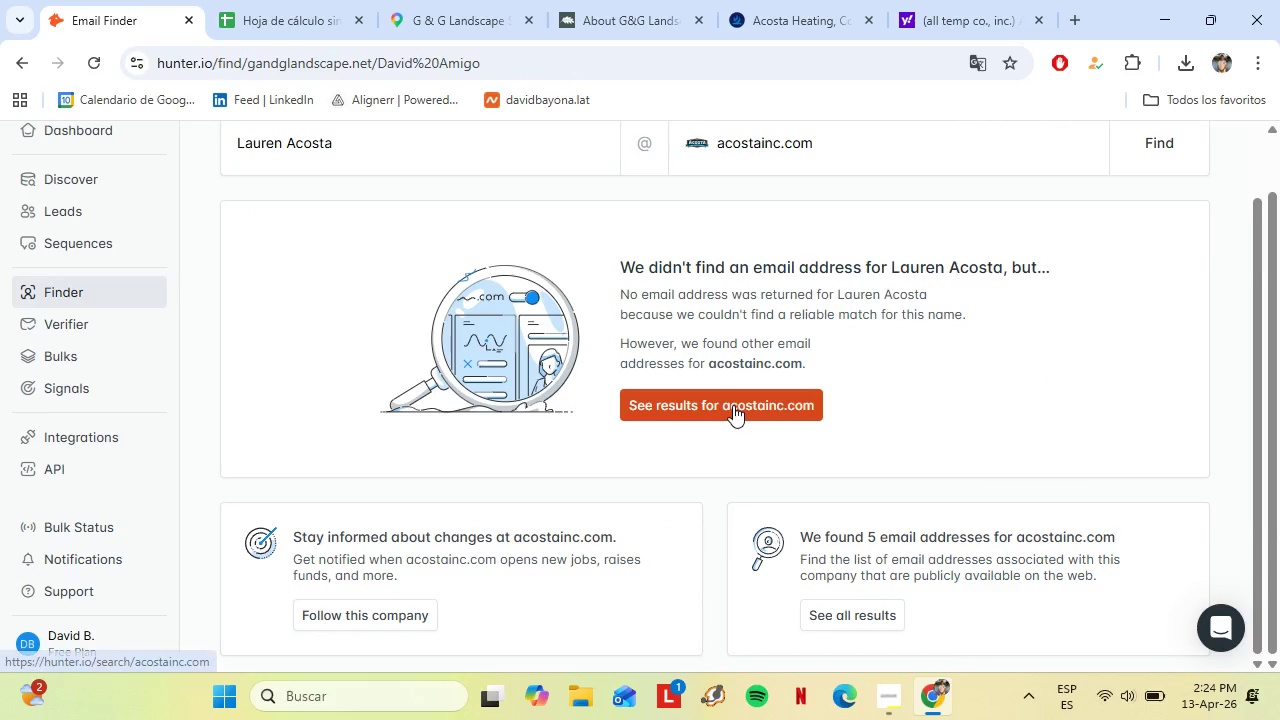 
left_click([733, 405])
 